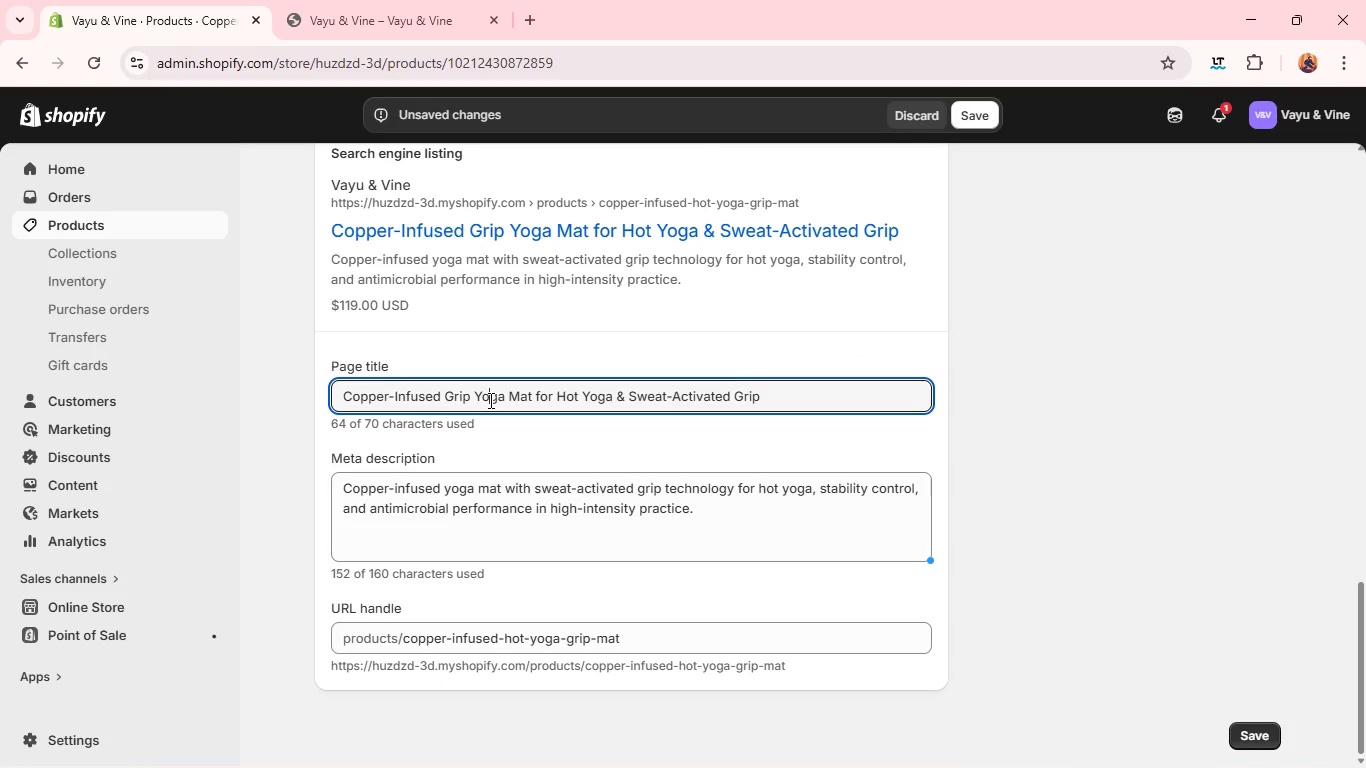 
key(O)
 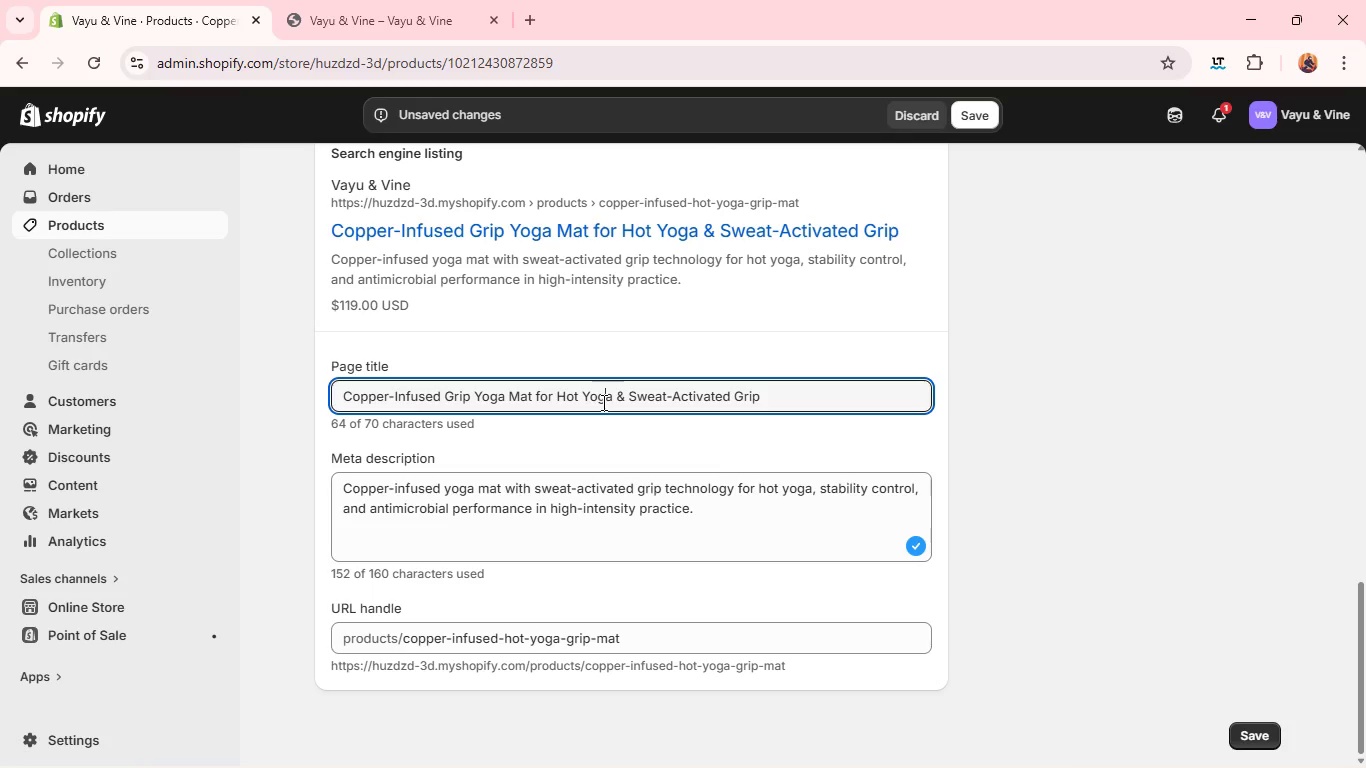 
double_click([602, 402])
 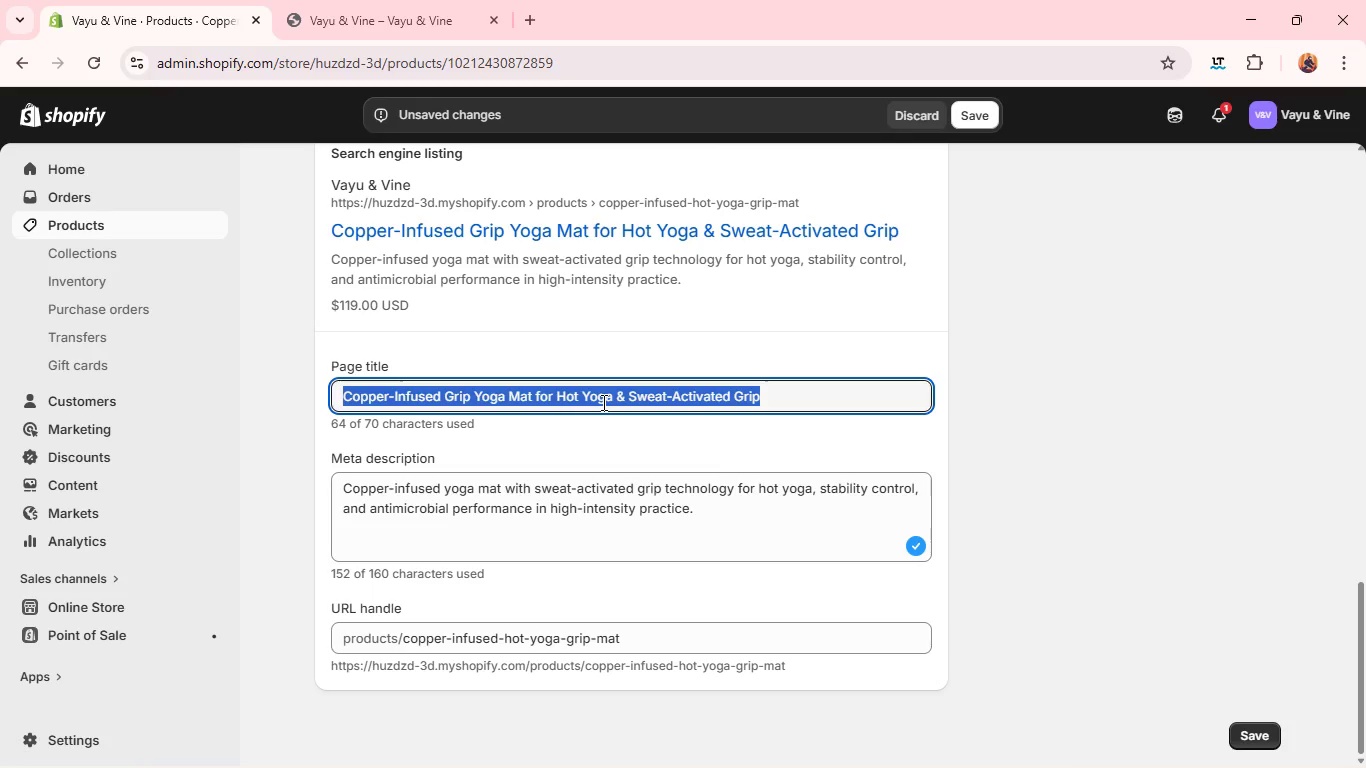 
triple_click([602, 402])
 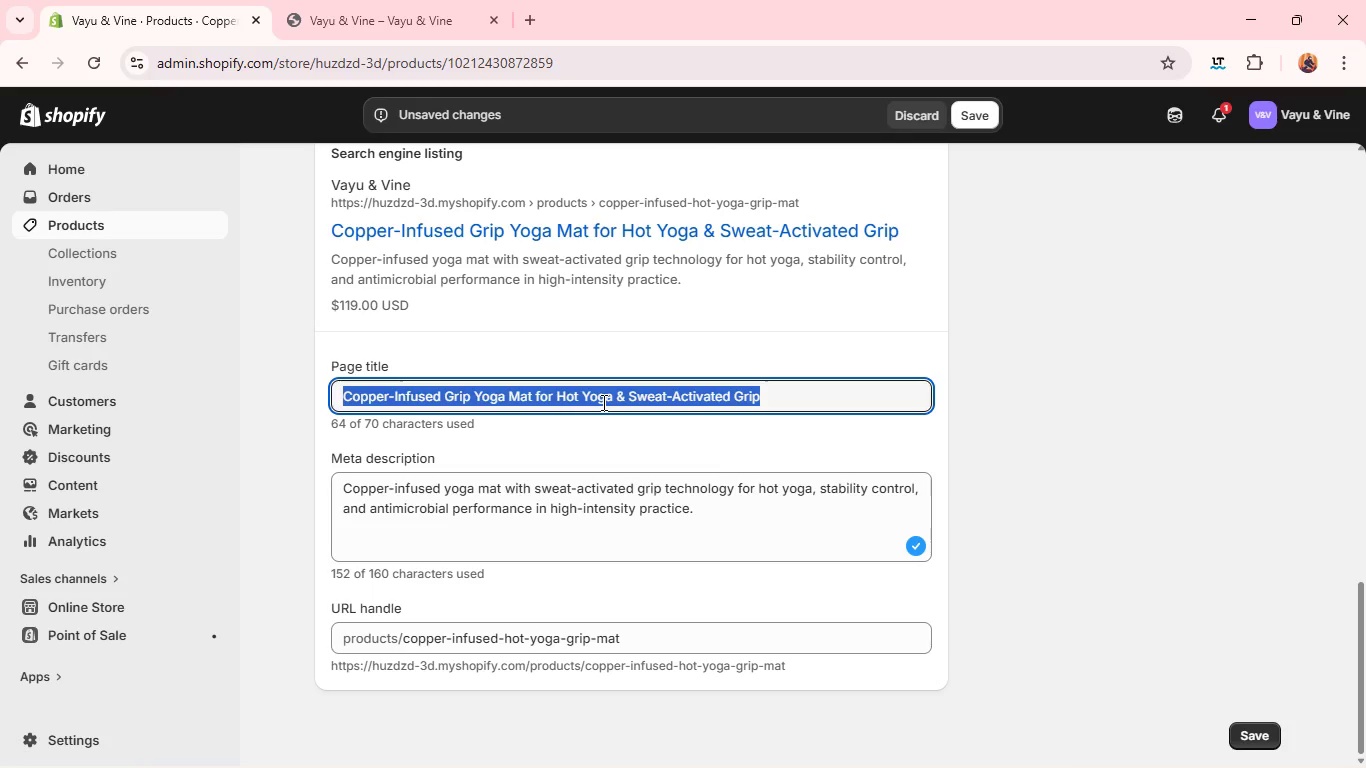 
triple_click([602, 402])
 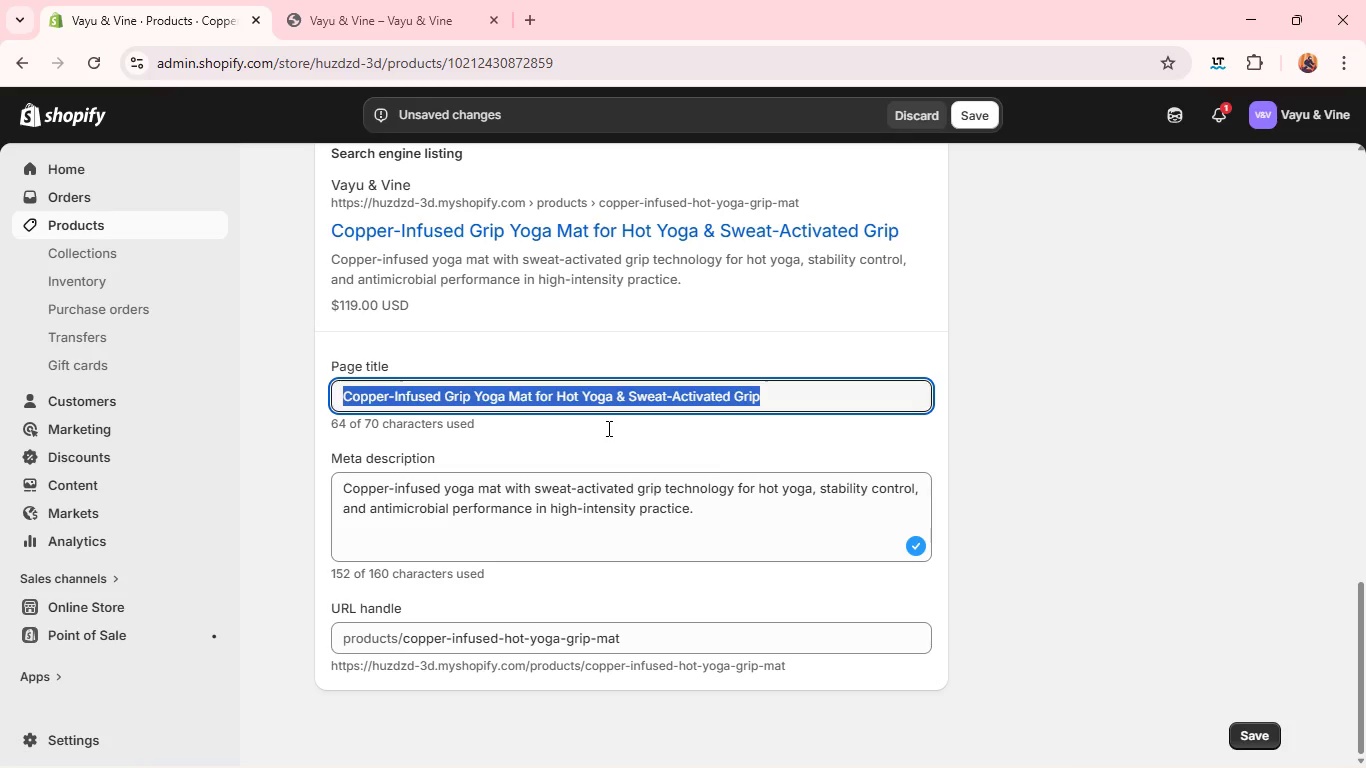 
key(Control+C)
 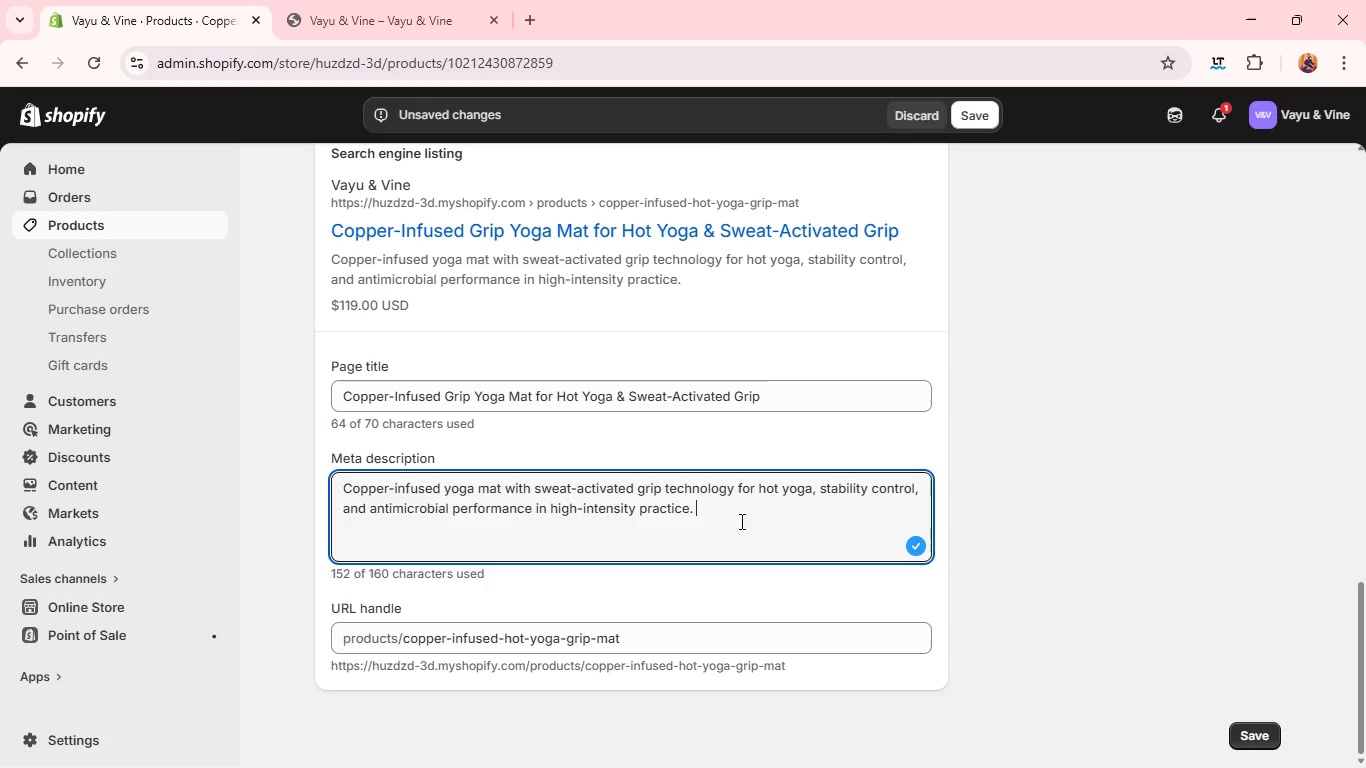 
left_click([740, 521])
 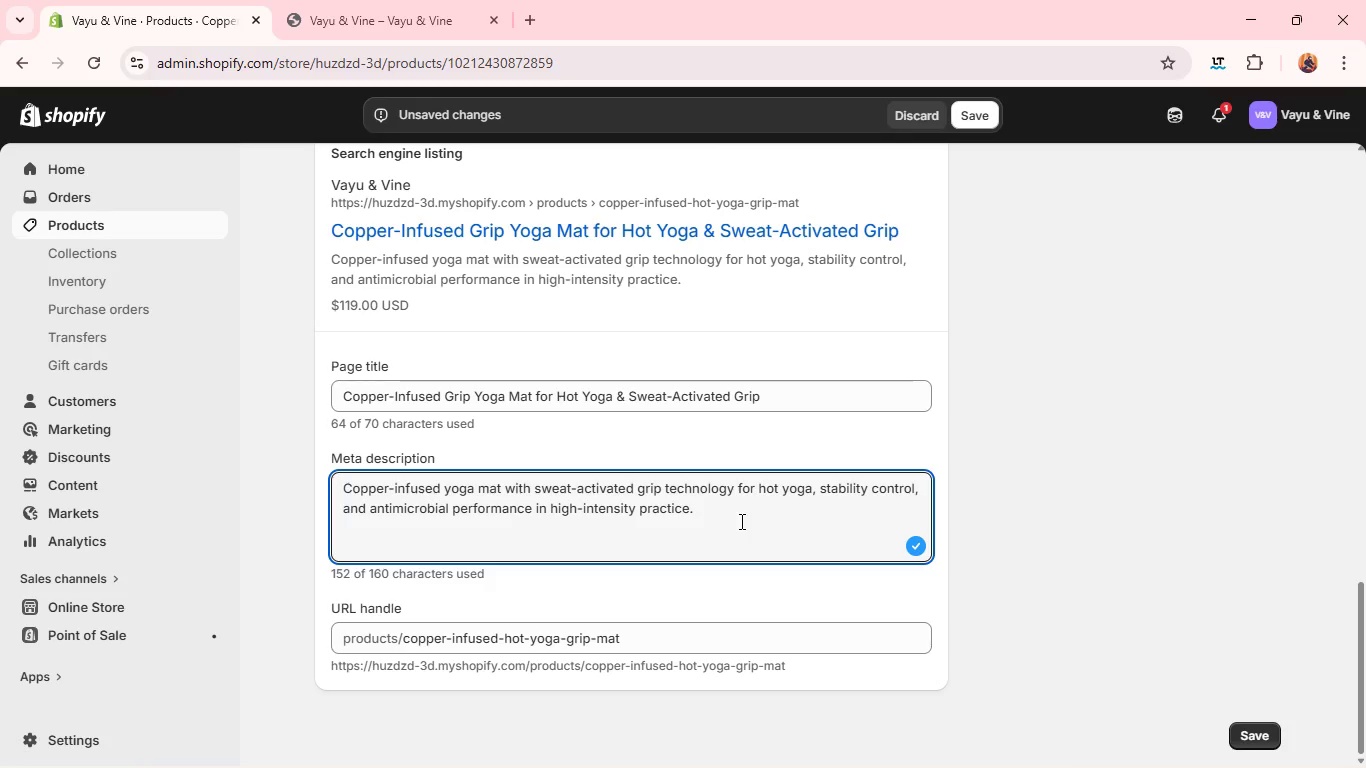 
key(Control+V)
 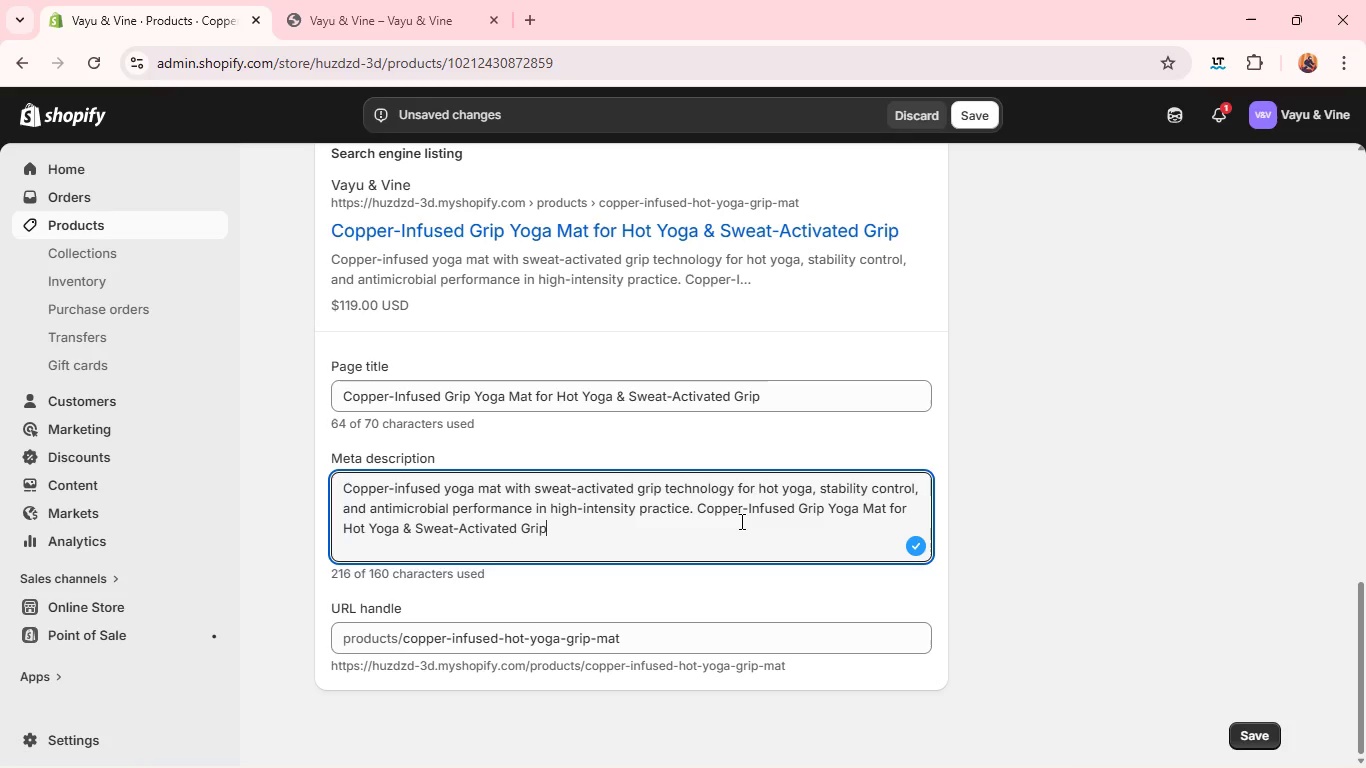 
wait(5.59)
 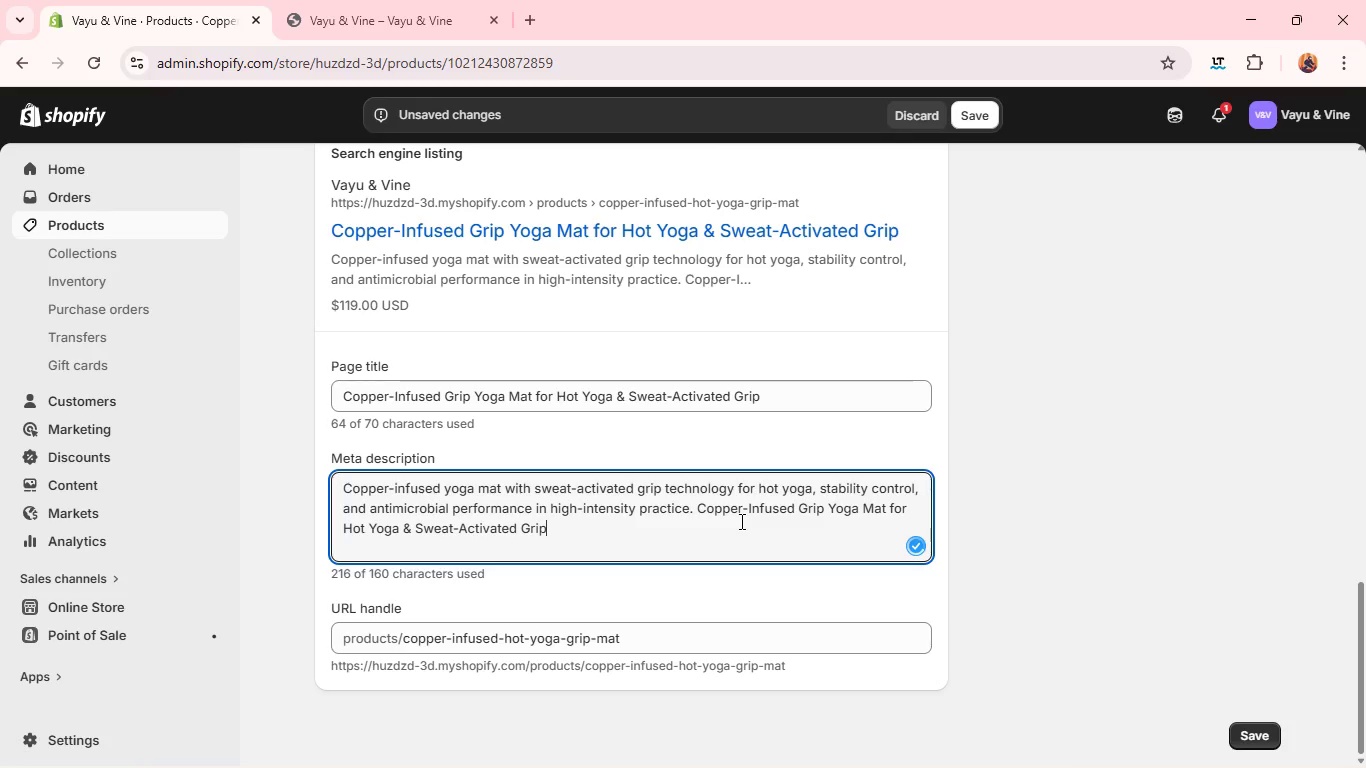 
key(Control+Z)
 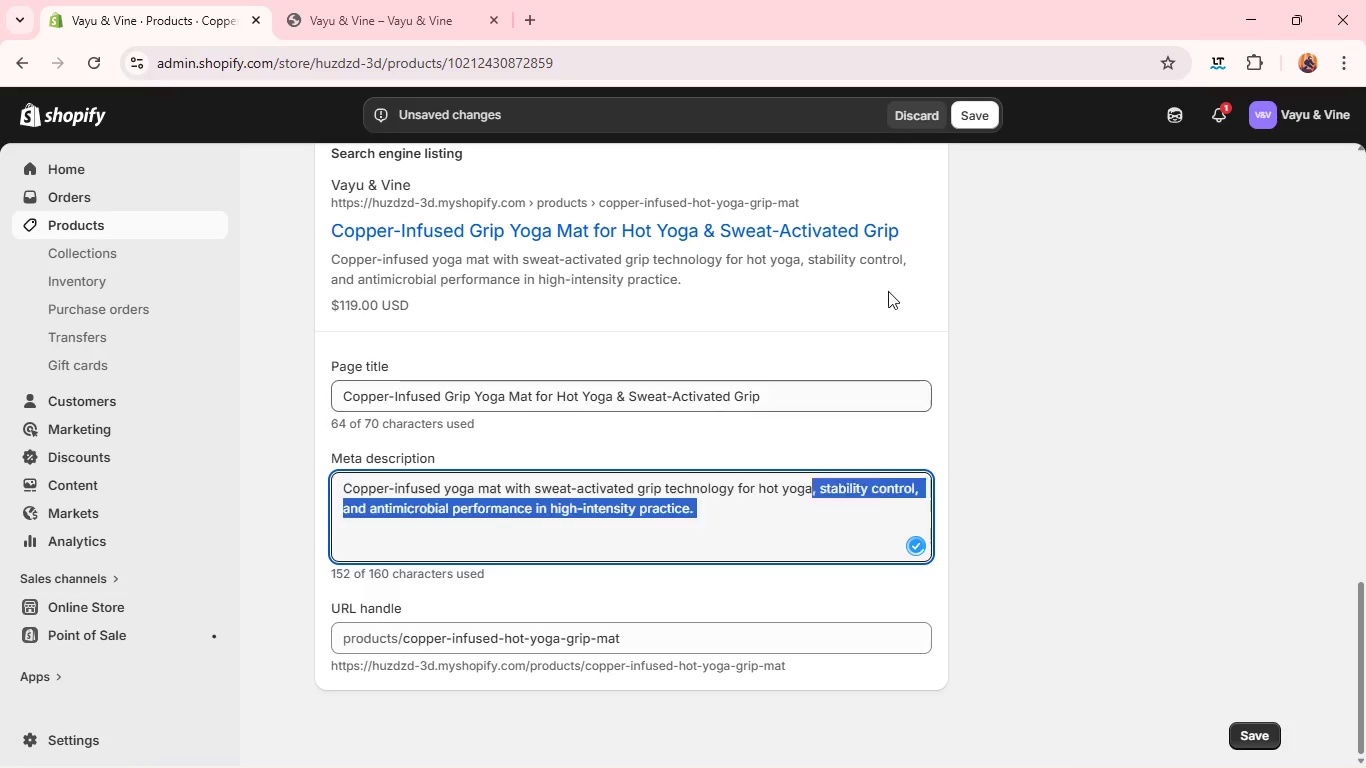 
left_click_drag(start_coordinate=[740, 521], to_coordinate=[956, 211])
 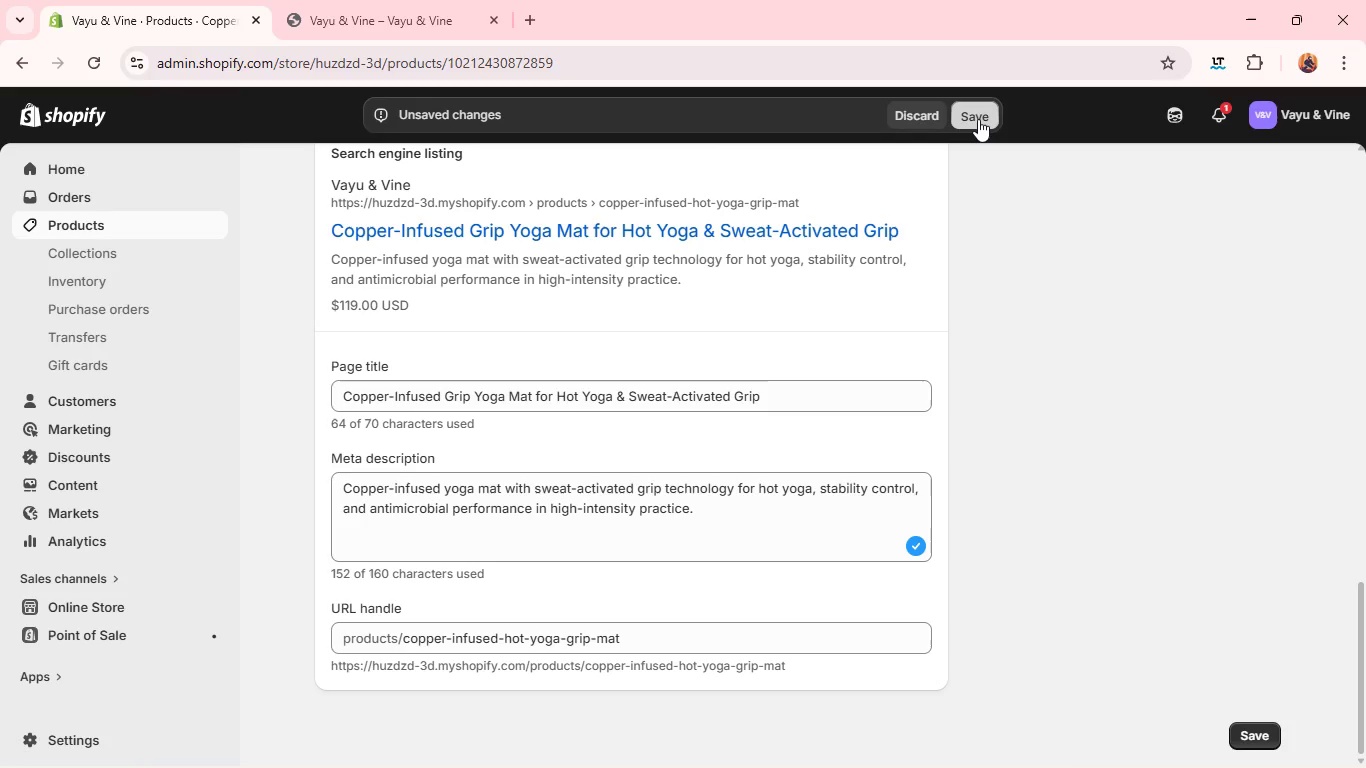 
left_click([978, 119])
 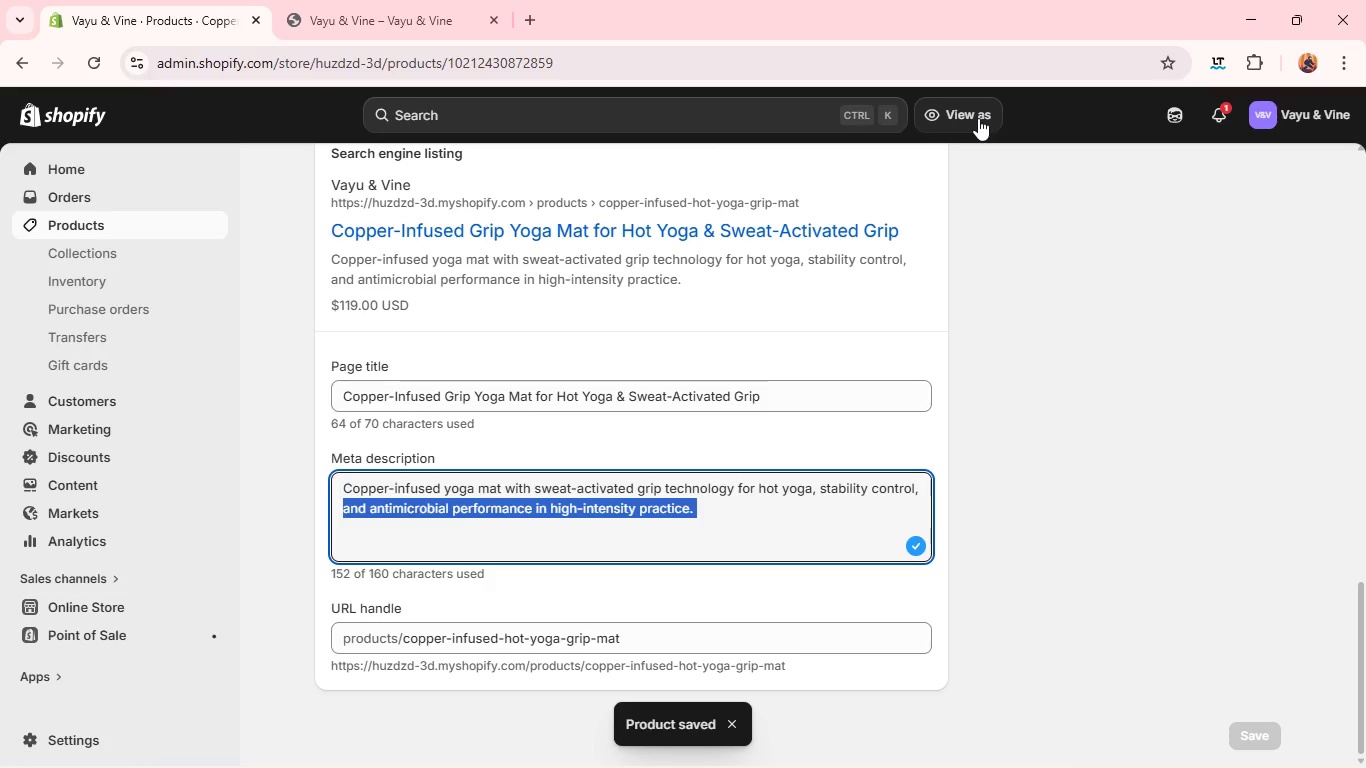 
wait(11.75)
 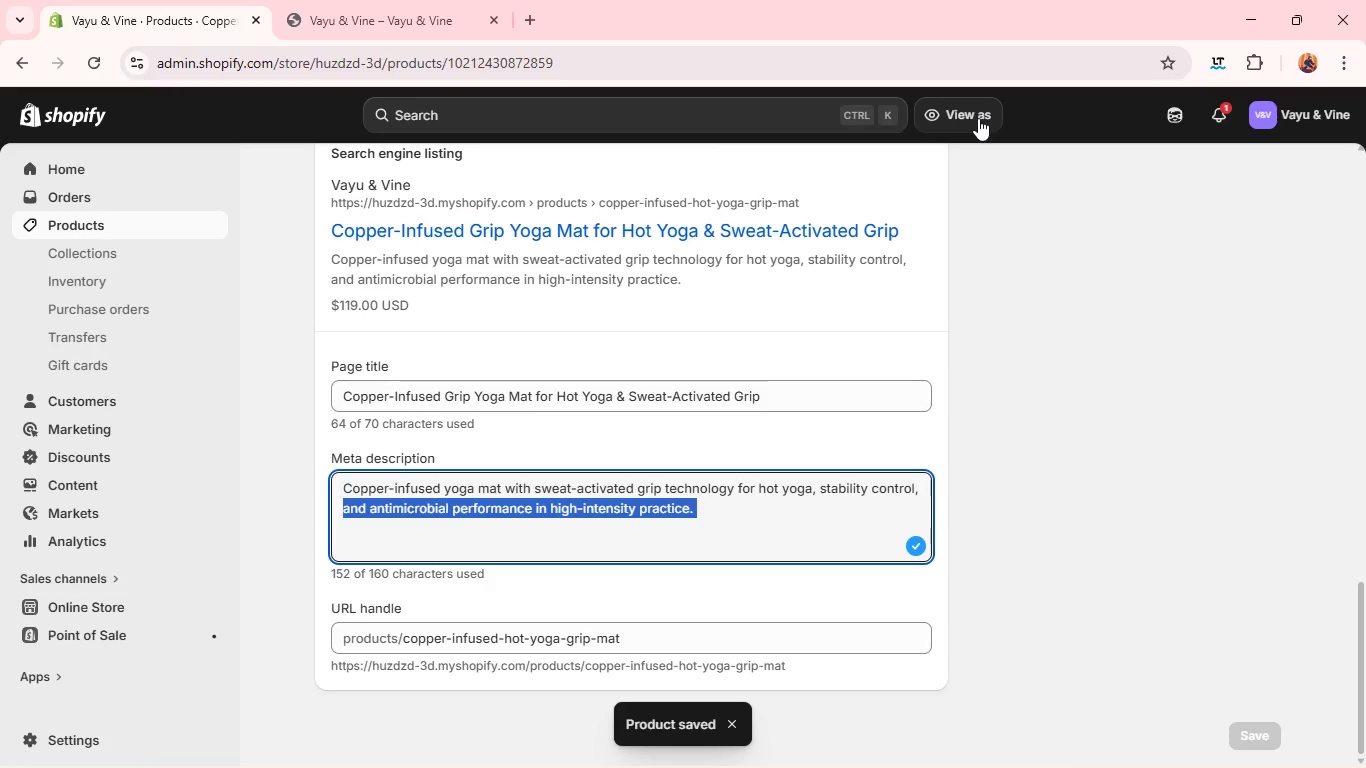 
left_click([1195, 170])
 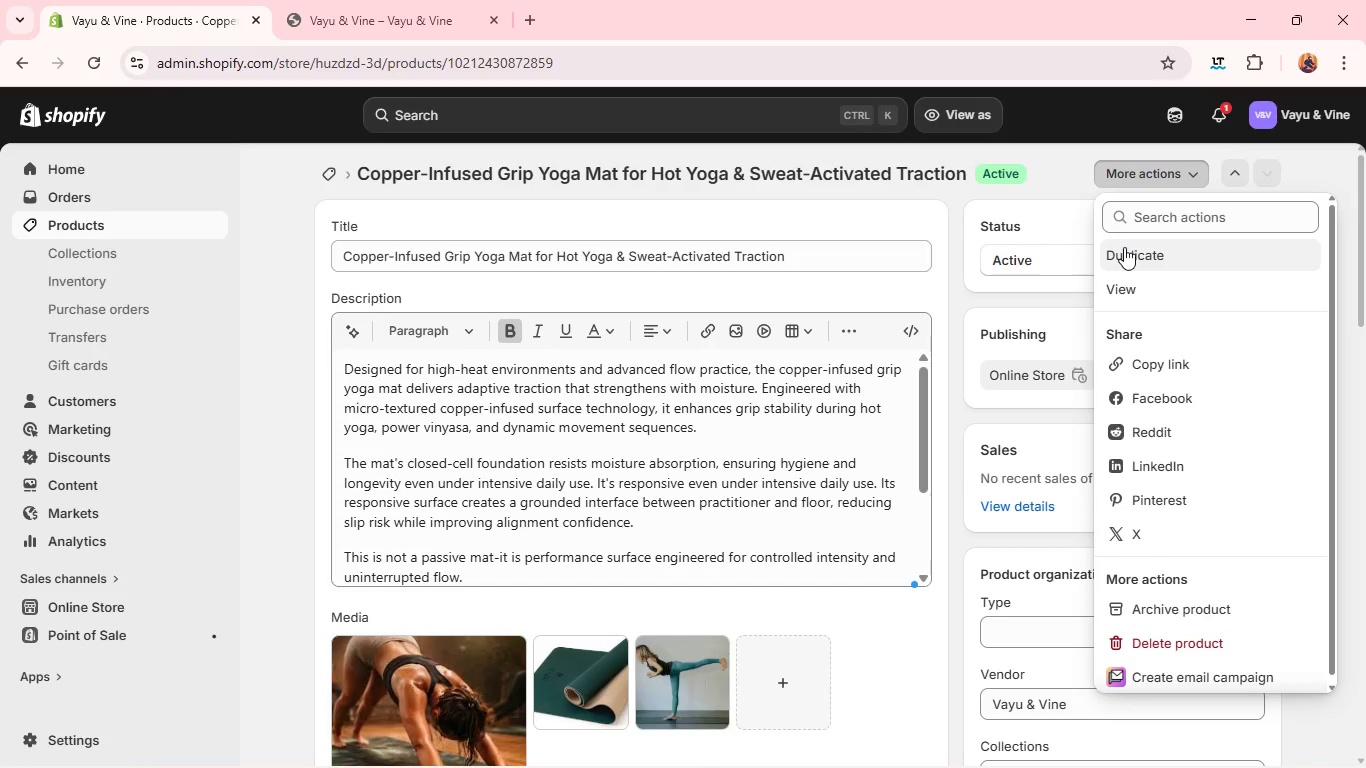 
left_click([1124, 247])
 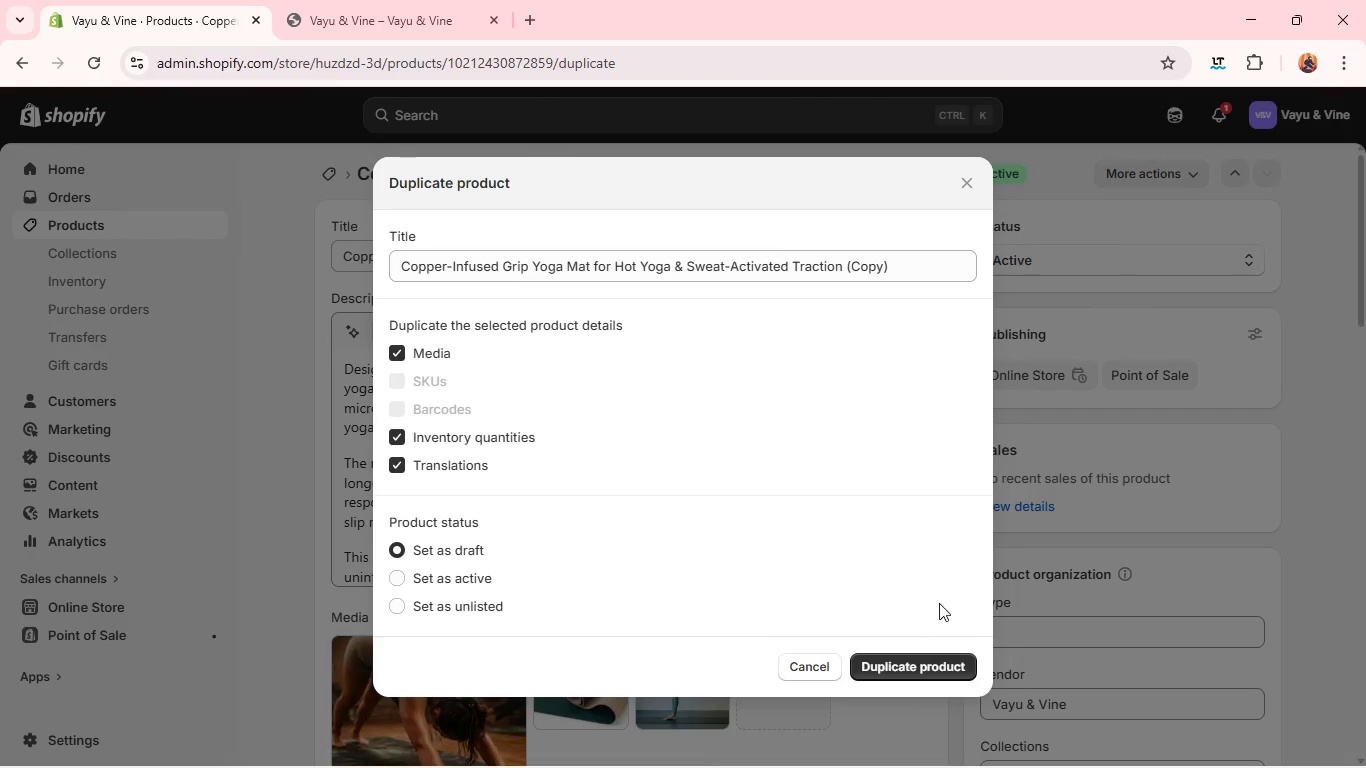 
wait(5.06)
 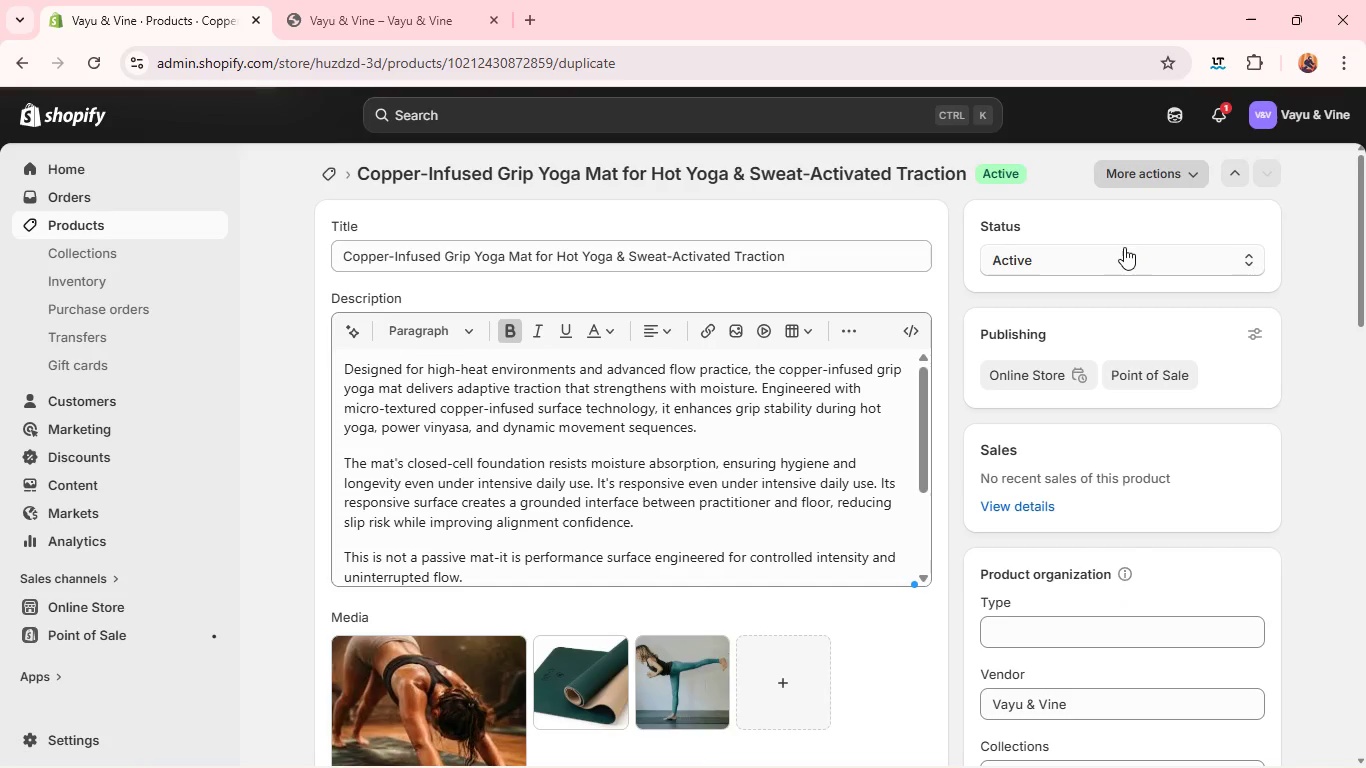 
left_click([908, 671])
 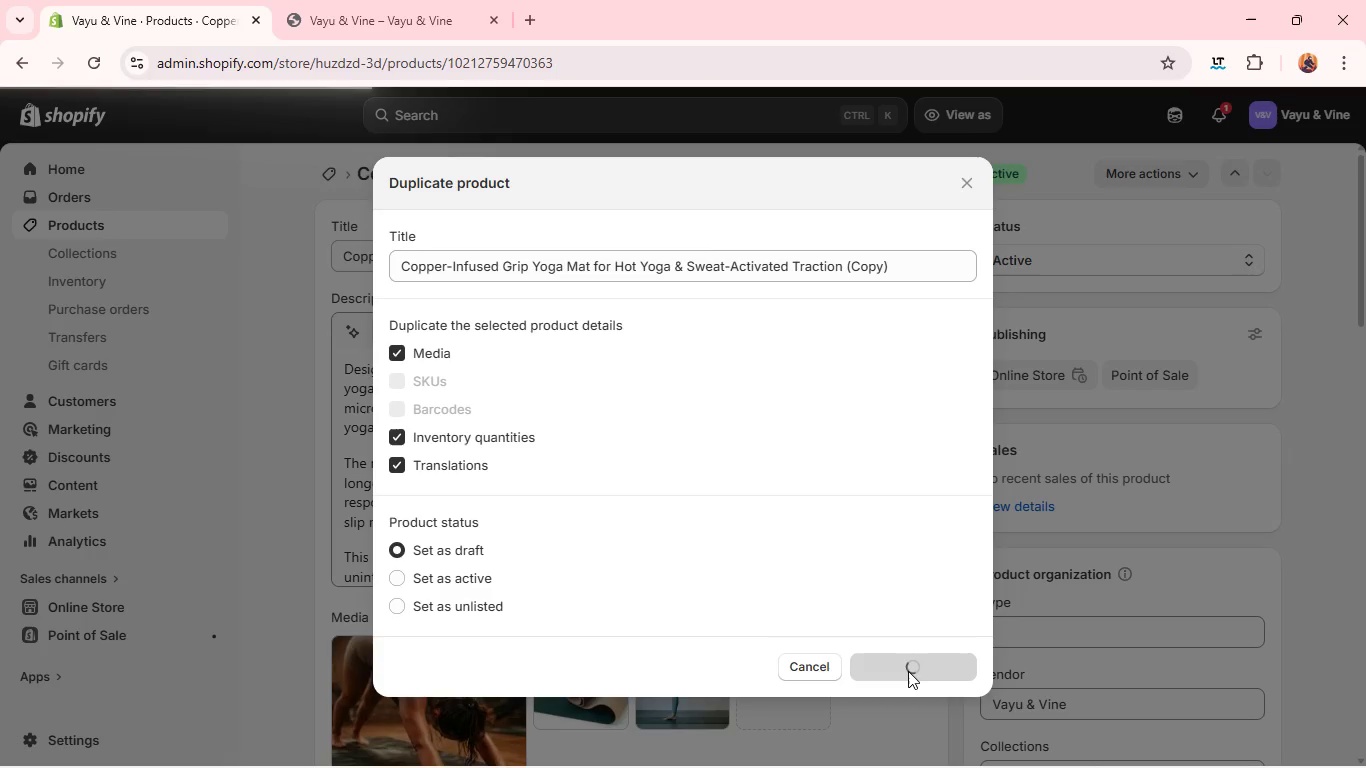 
wait(9.22)
 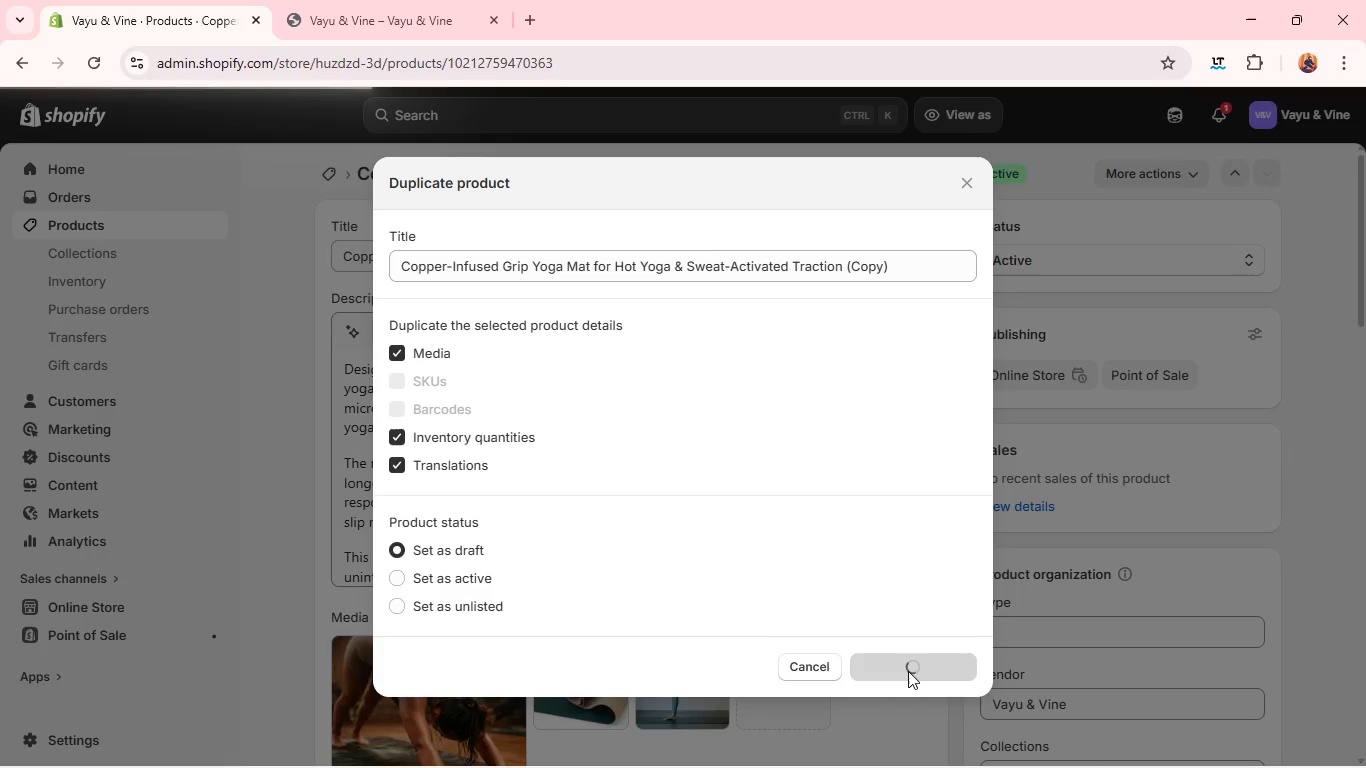 
left_click([176, 232])
 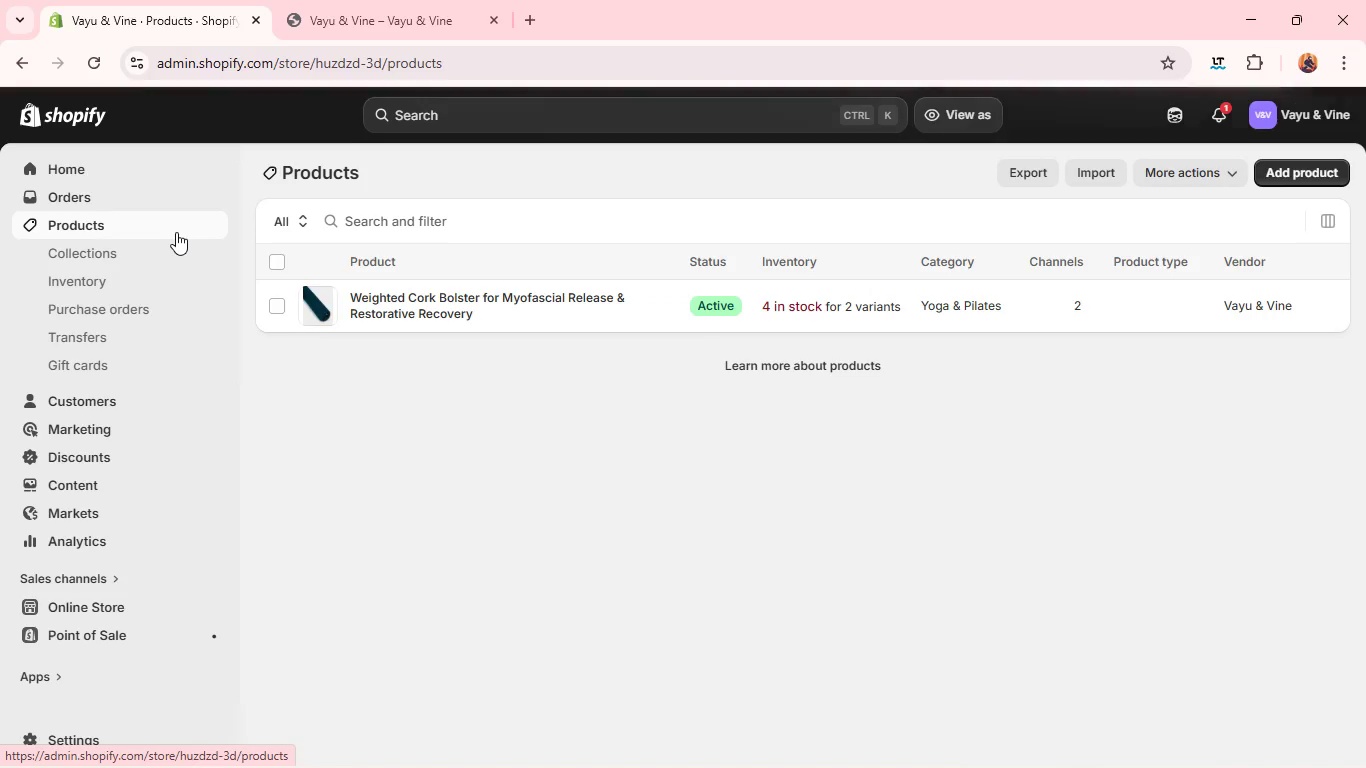 
mouse_move([348, 458])
 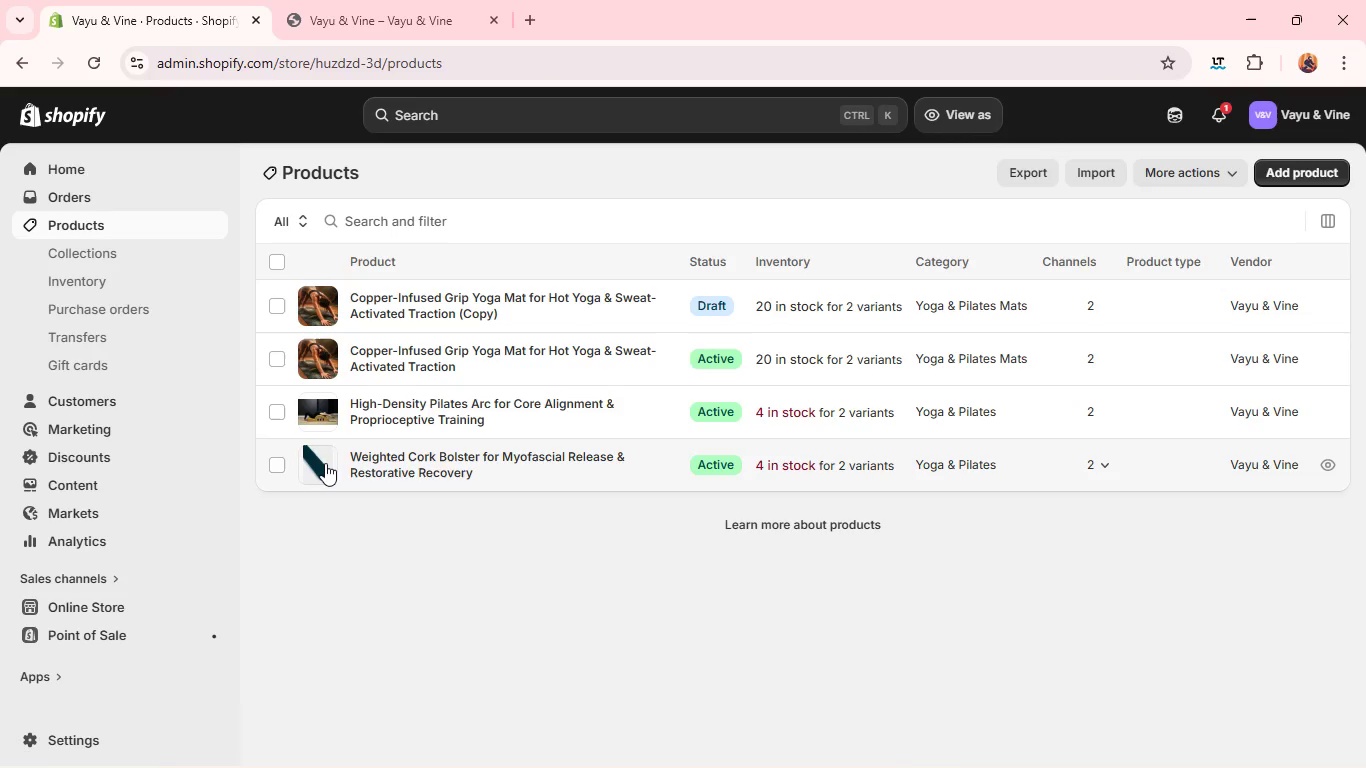 
left_click([325, 463])
 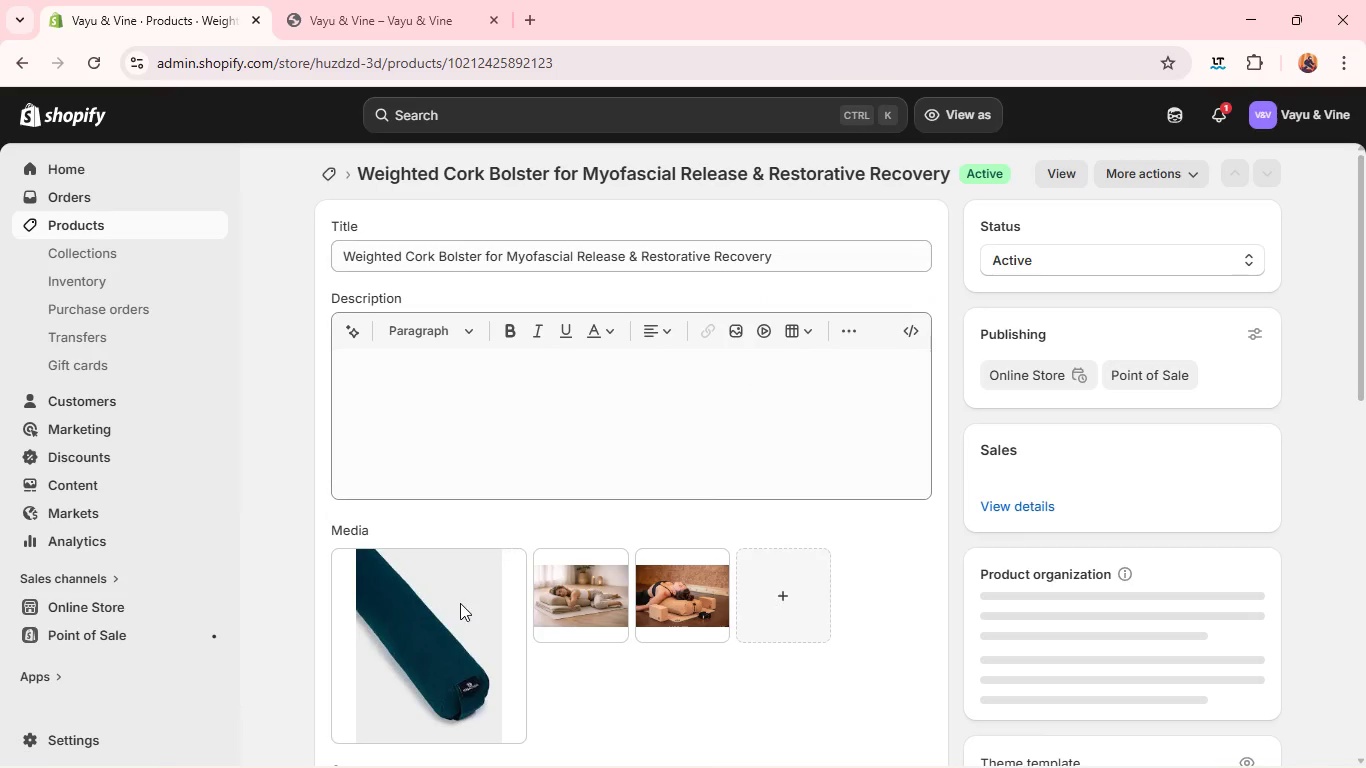 
left_click([453, 619])
 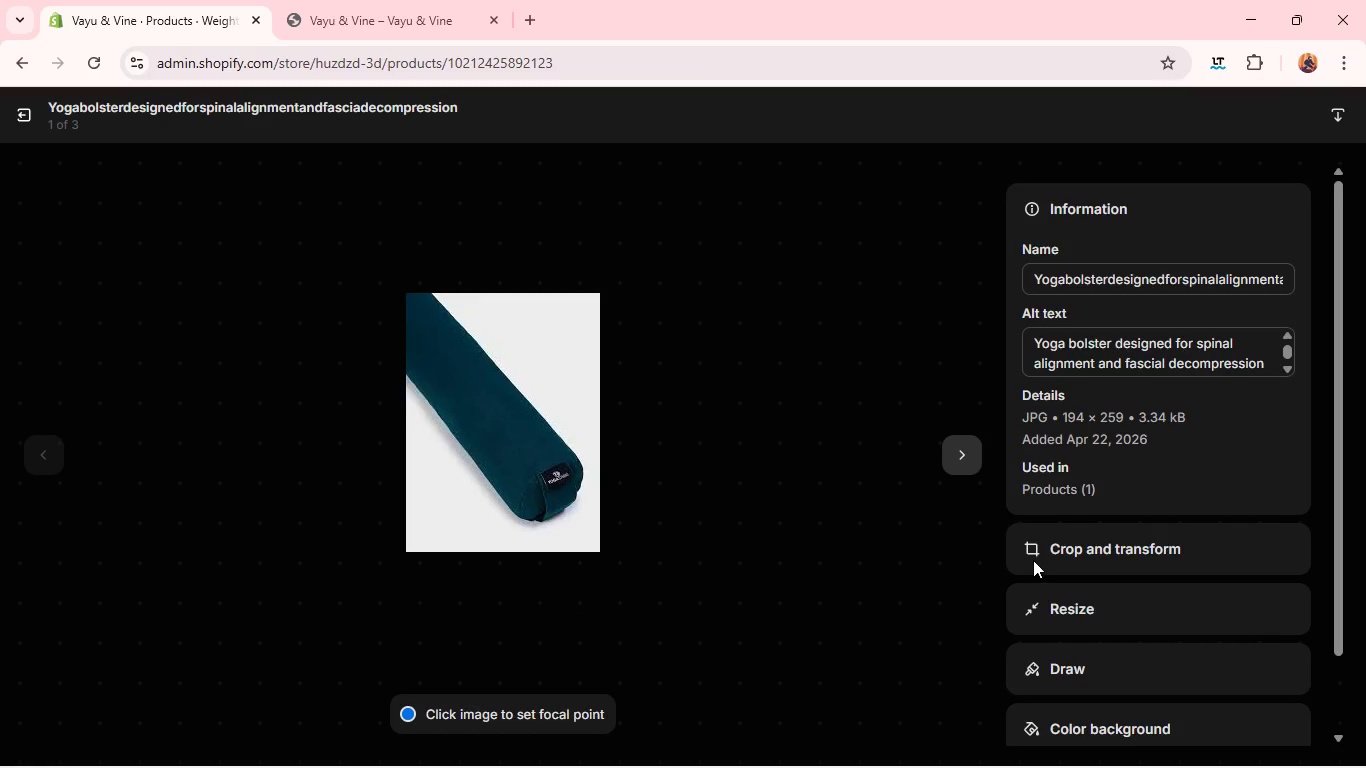 
left_click([1039, 559])
 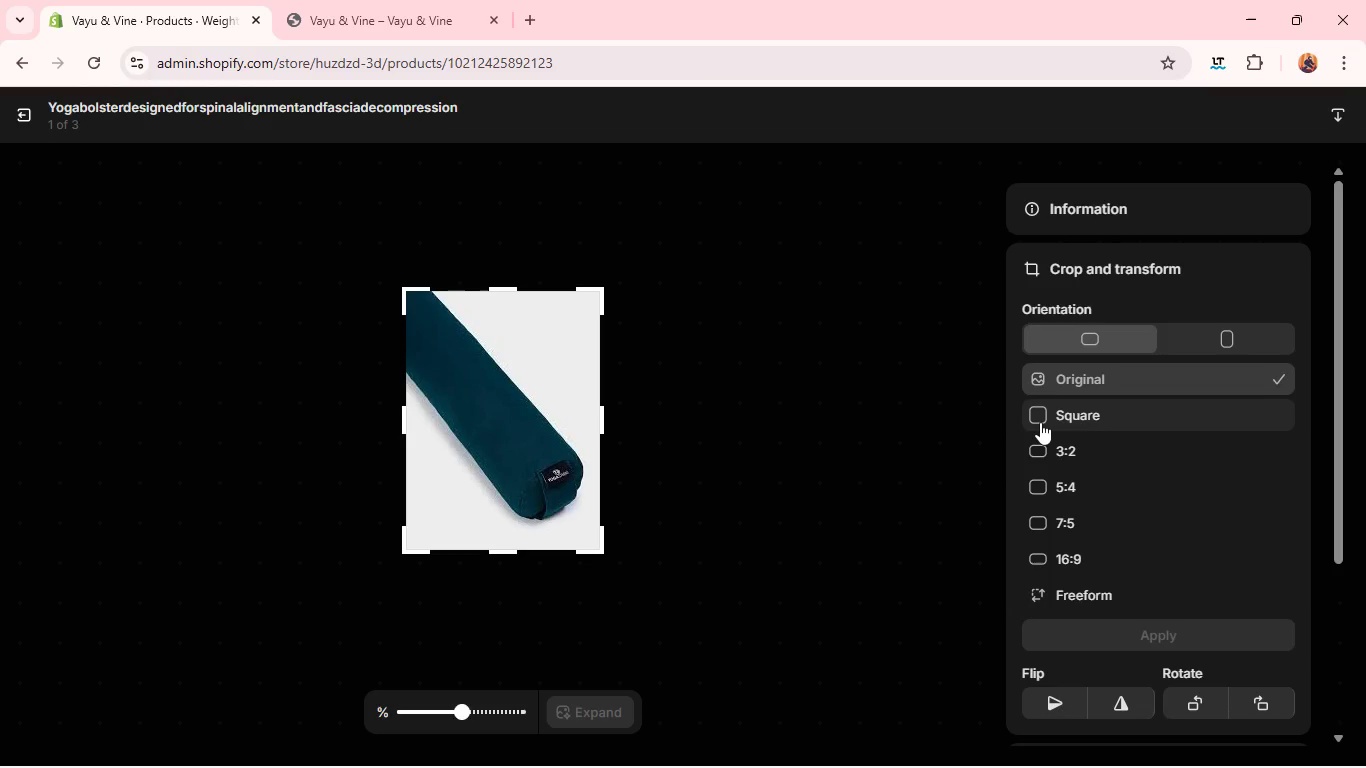 
left_click([1040, 421])
 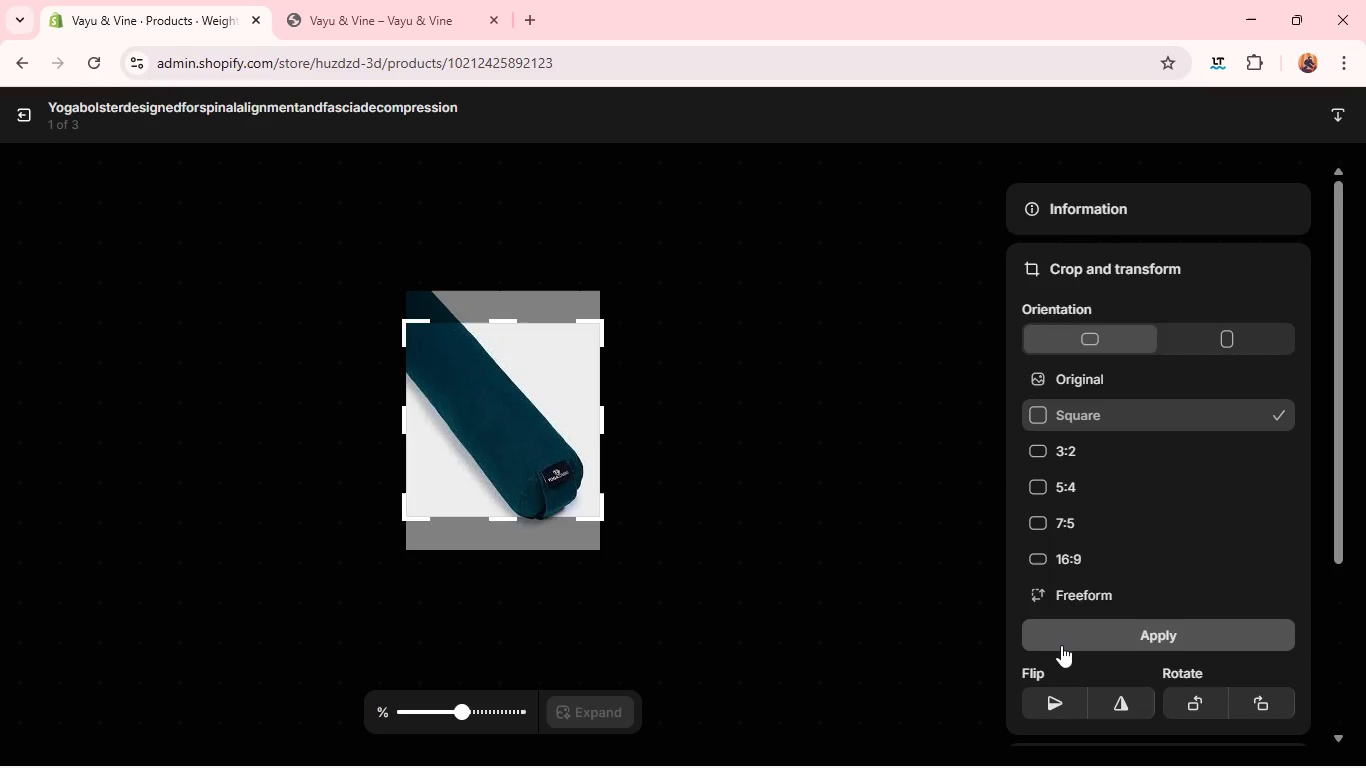 
left_click([1061, 645])
 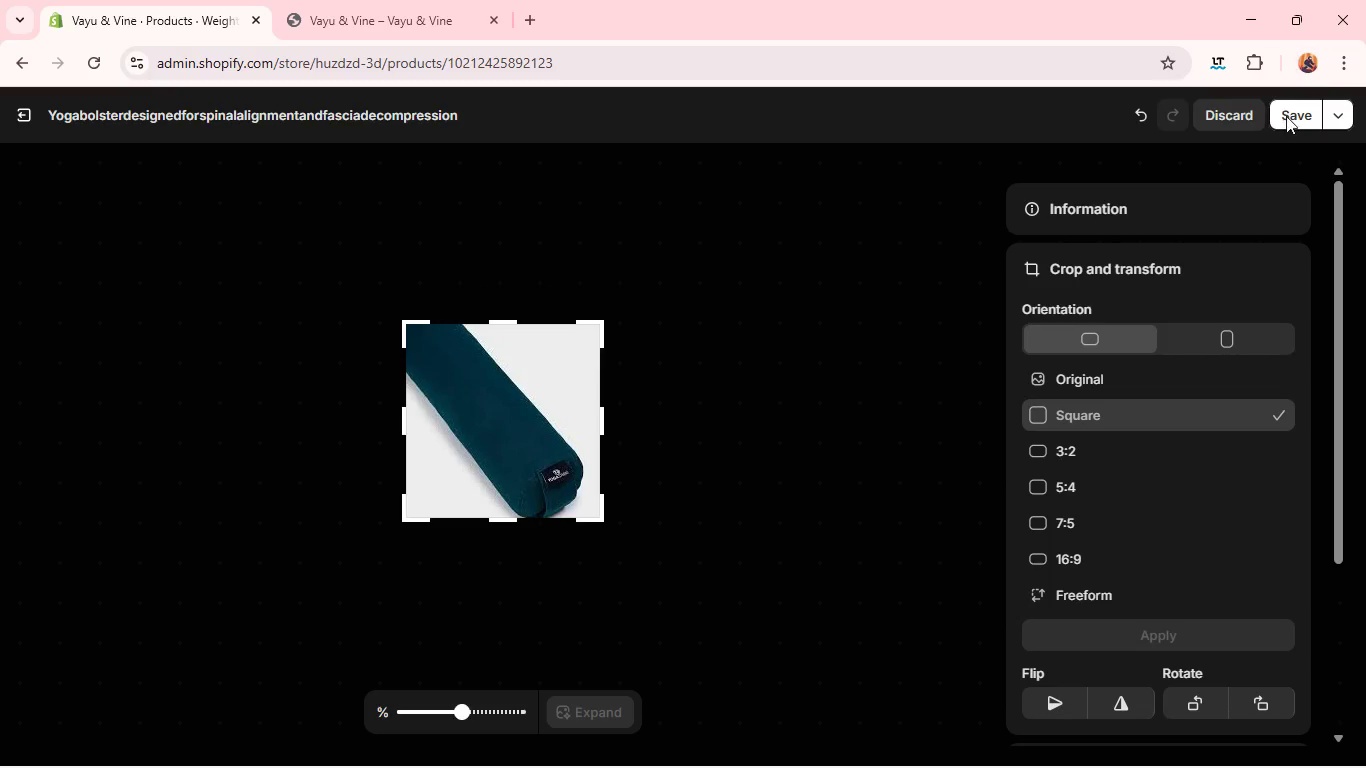 
left_click([1285, 117])
 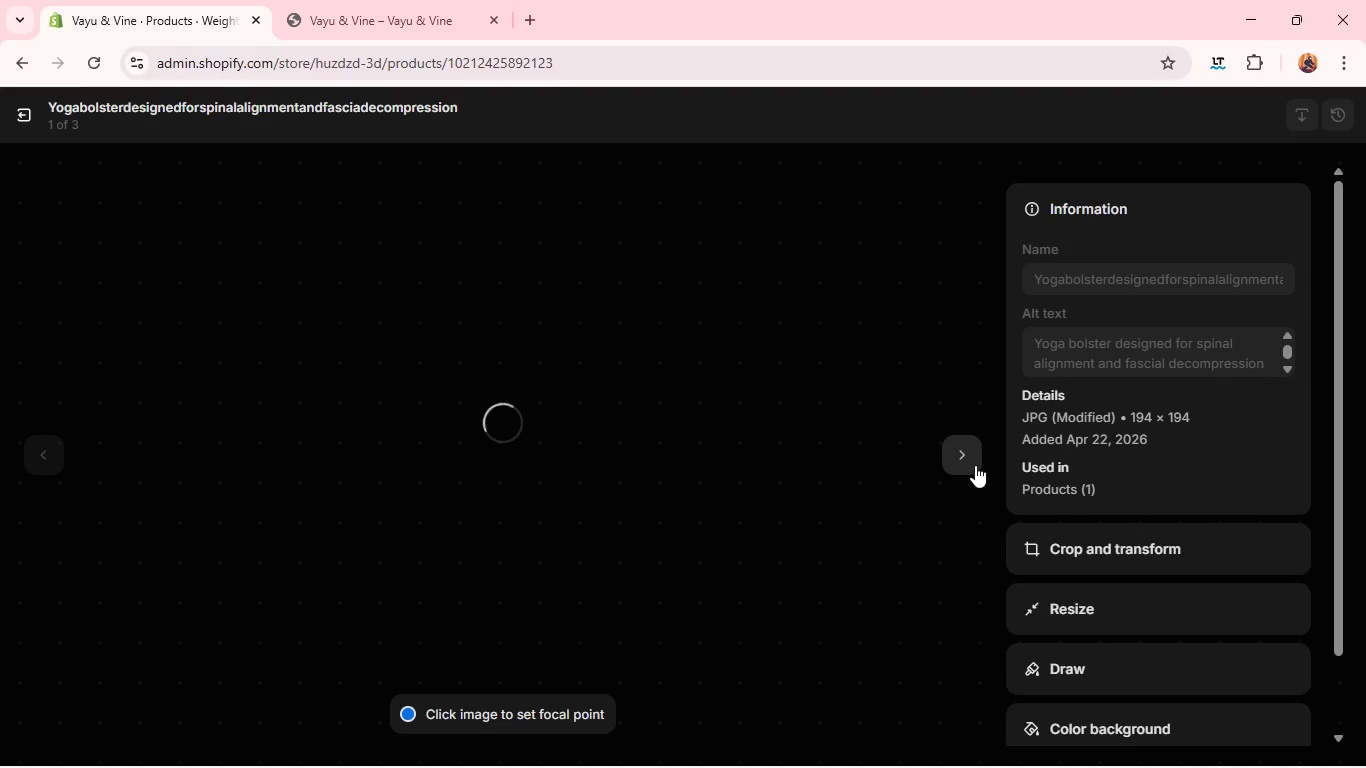 
wait(5.31)
 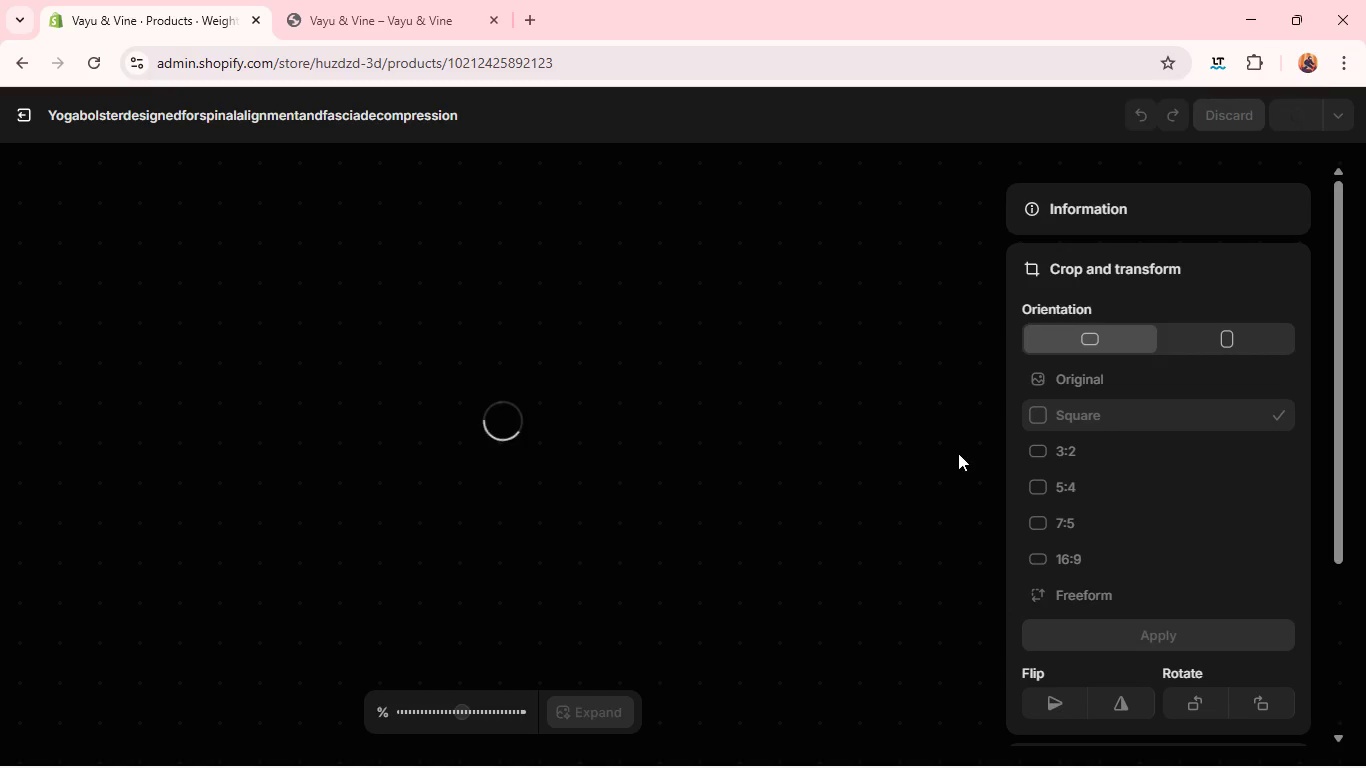 
left_click([975, 465])
 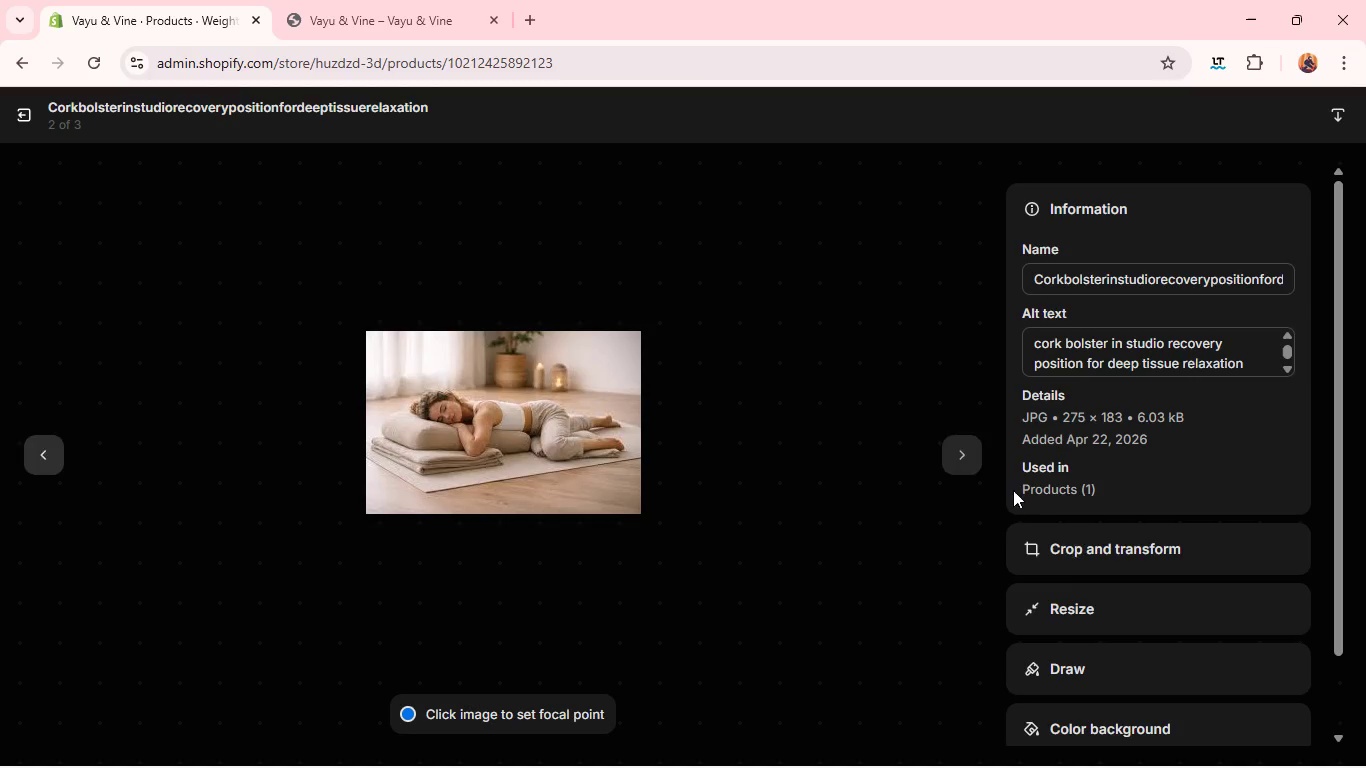 
left_click([1086, 552])
 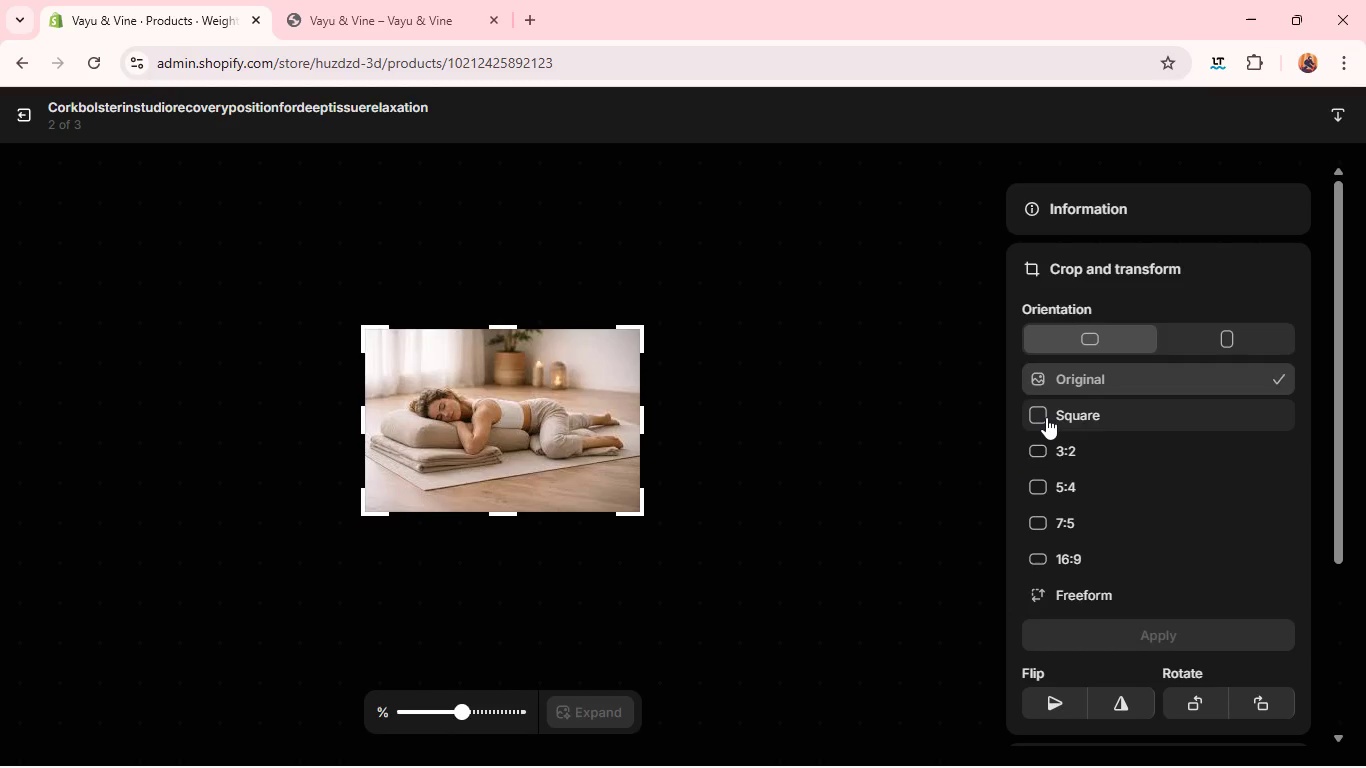 
left_click([1046, 417])
 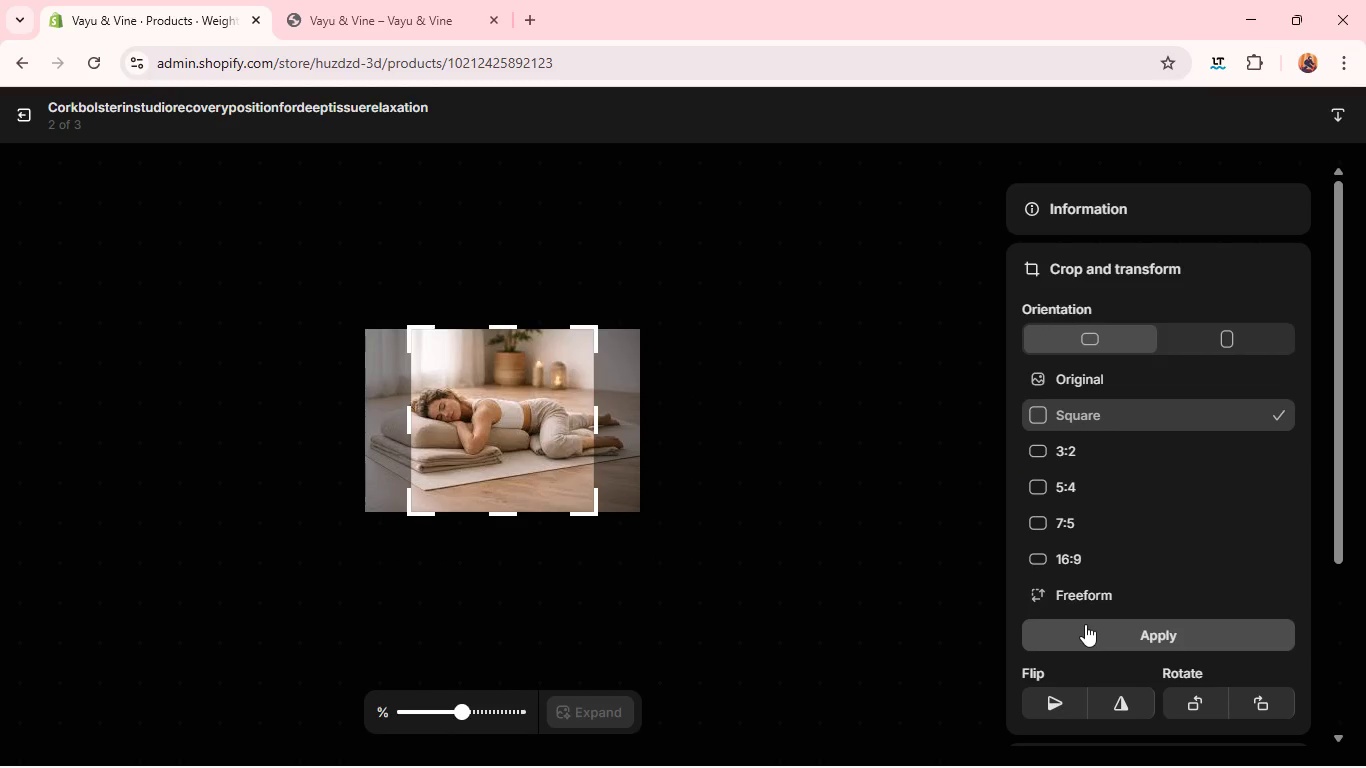 
left_click([1085, 624])
 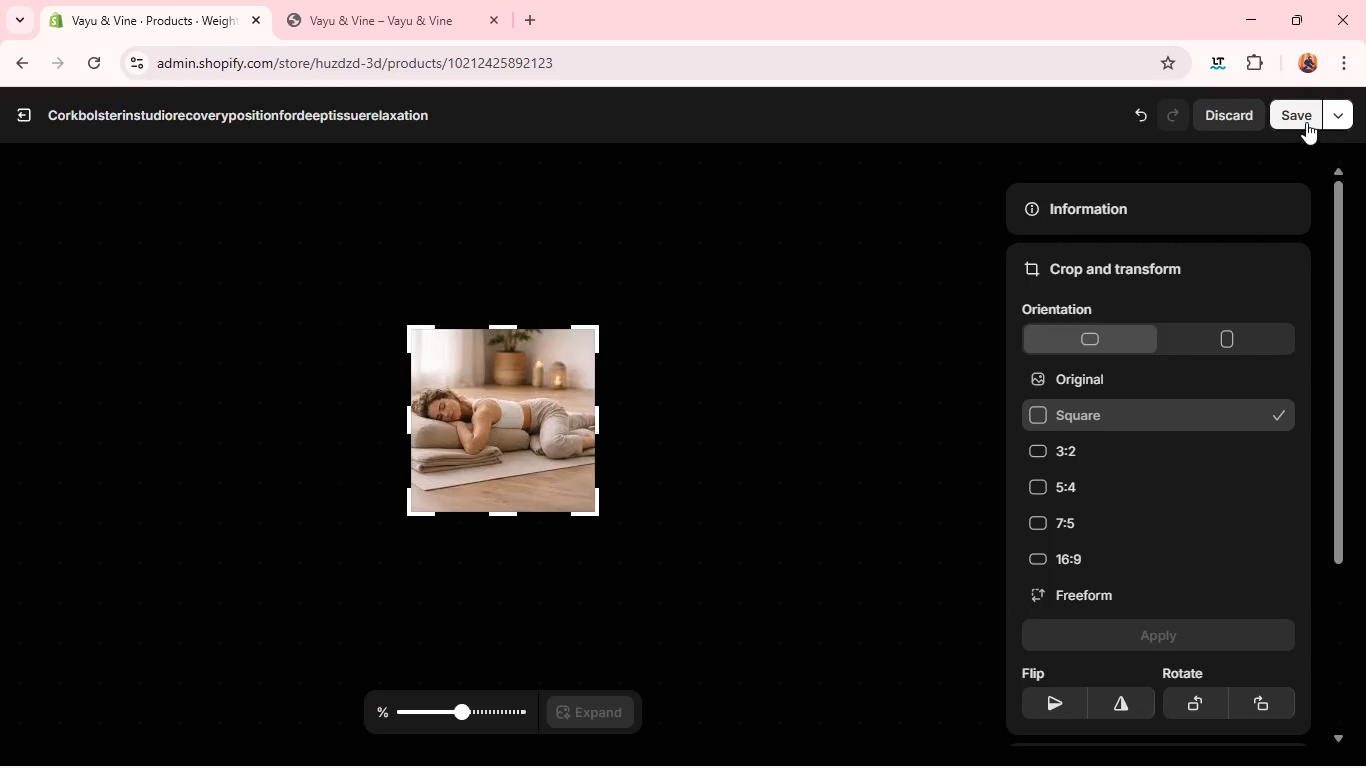 
left_click([1306, 118])
 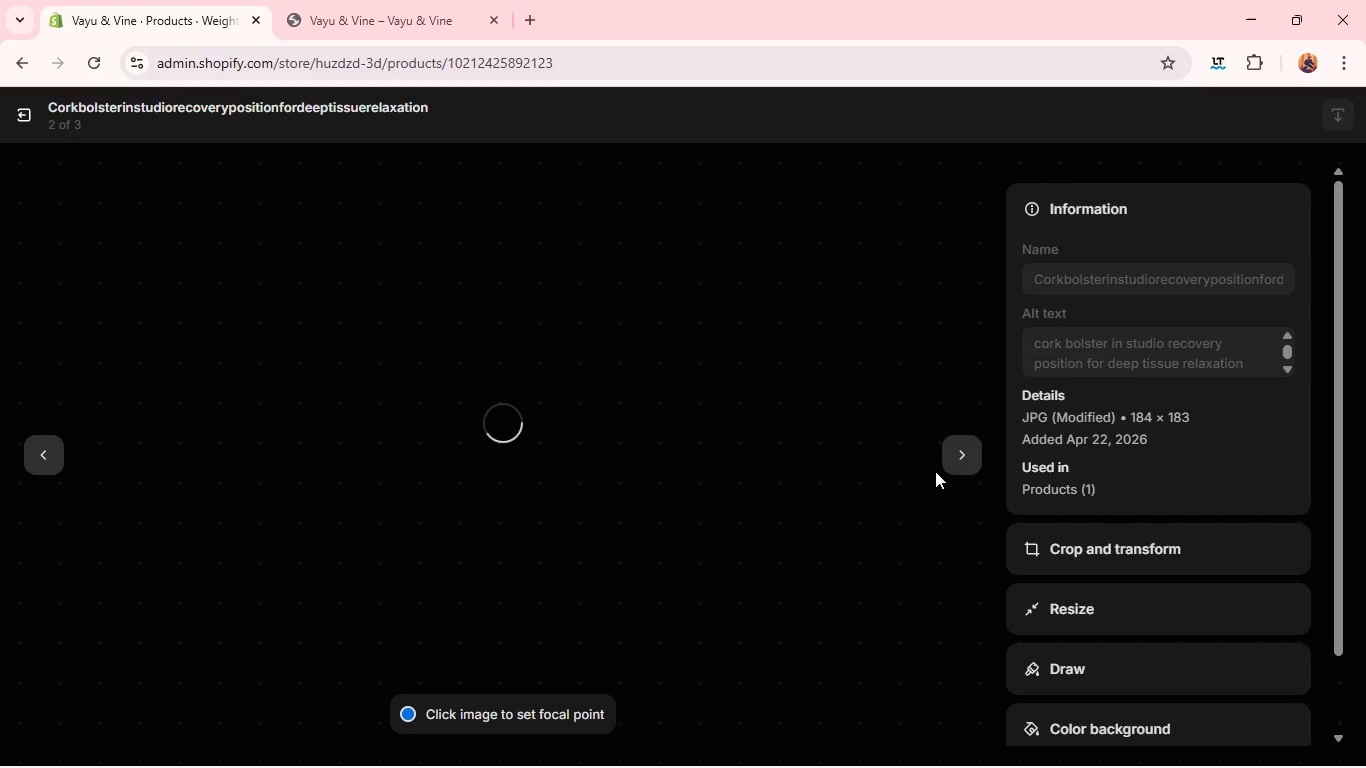 
left_click([958, 458])
 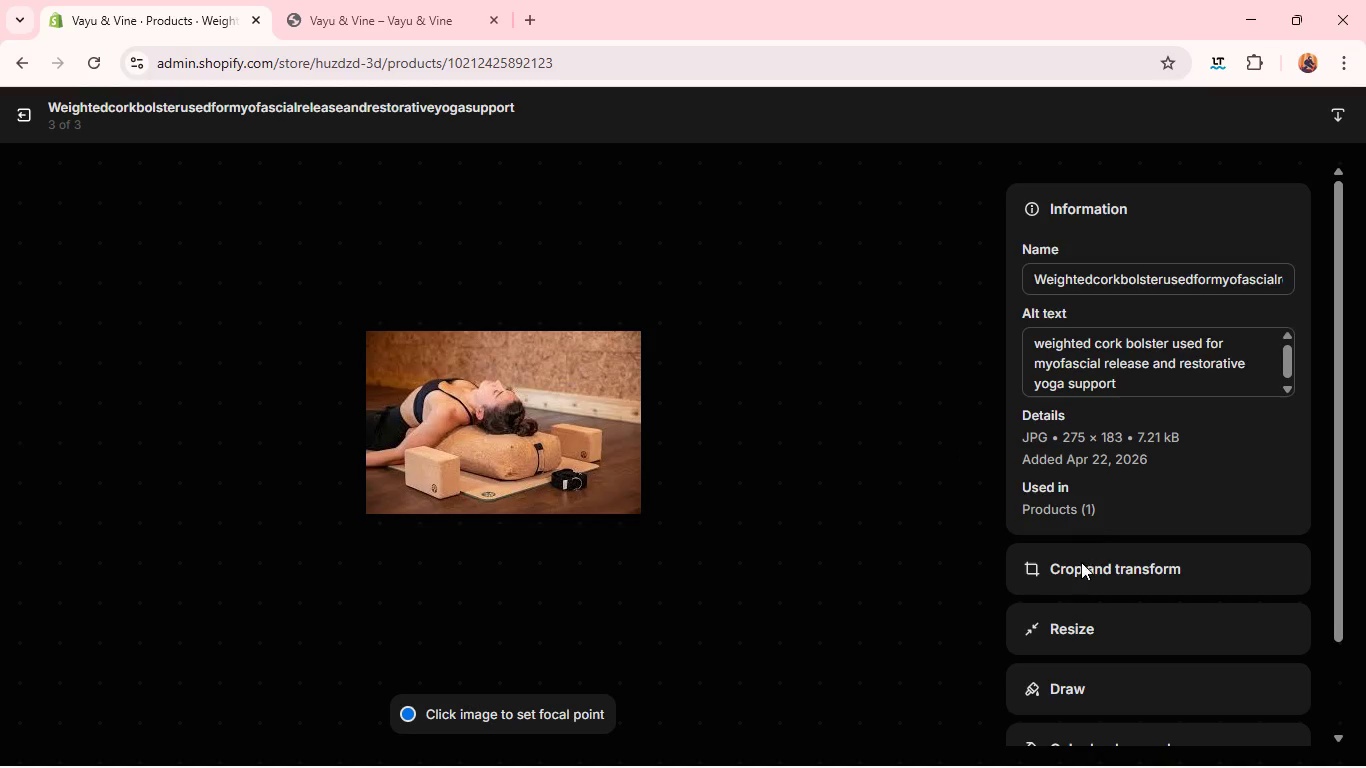 
left_click([1079, 564])
 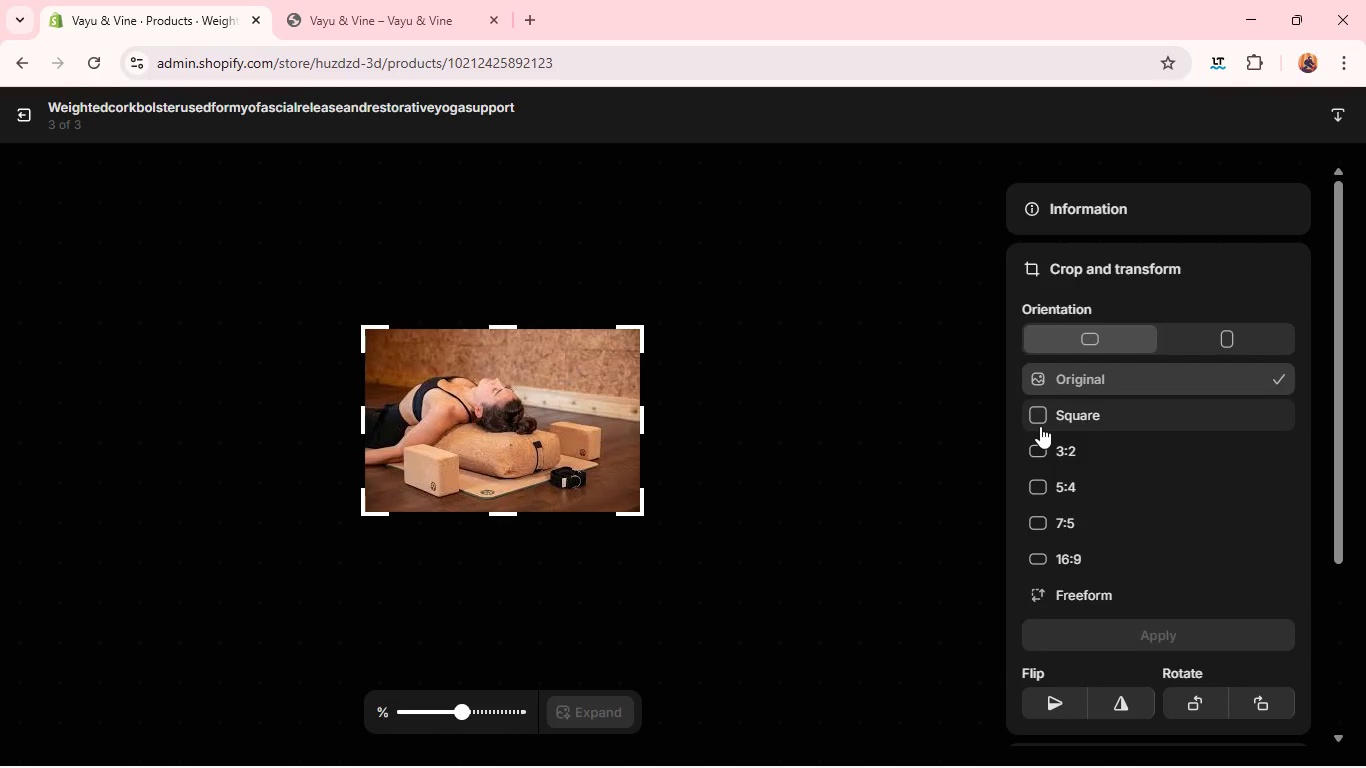 
left_click([1040, 426])
 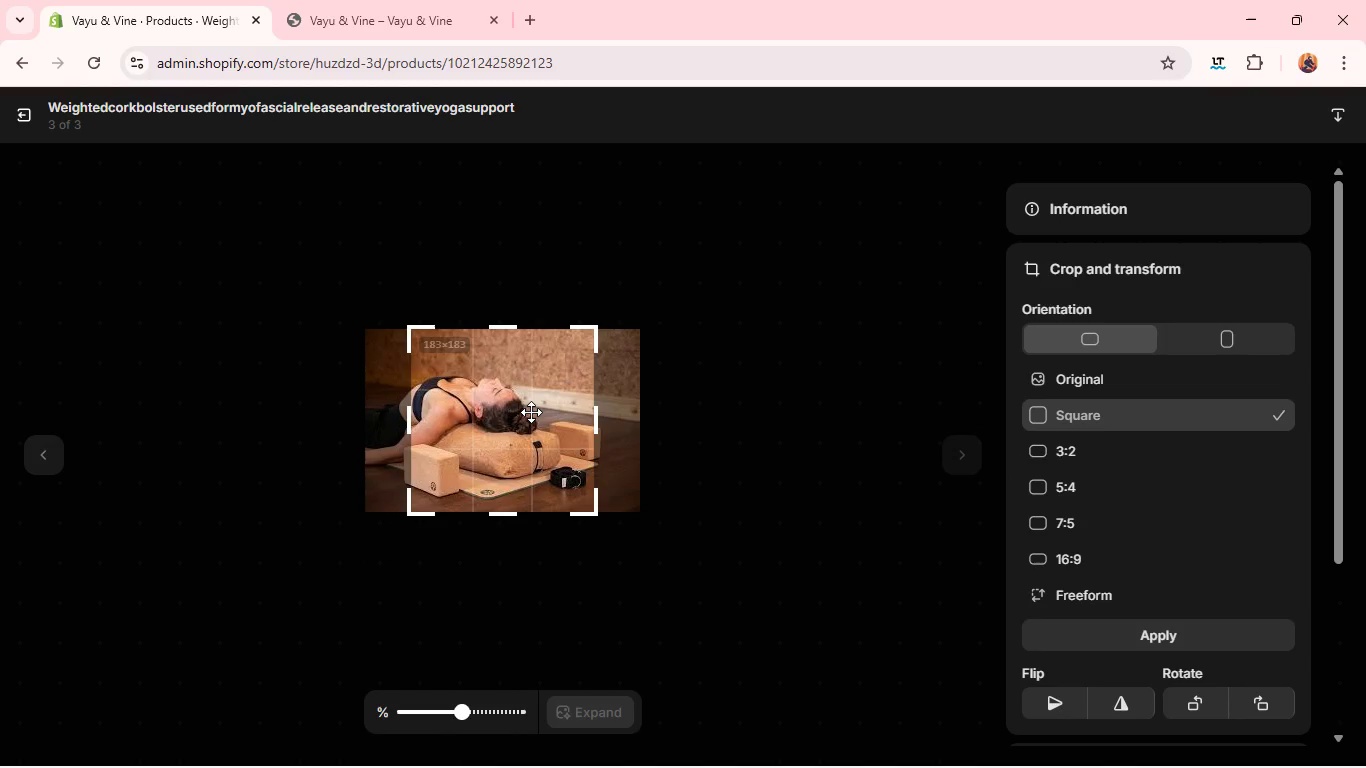 
left_click_drag(start_coordinate=[531, 412], to_coordinate=[518, 414])
 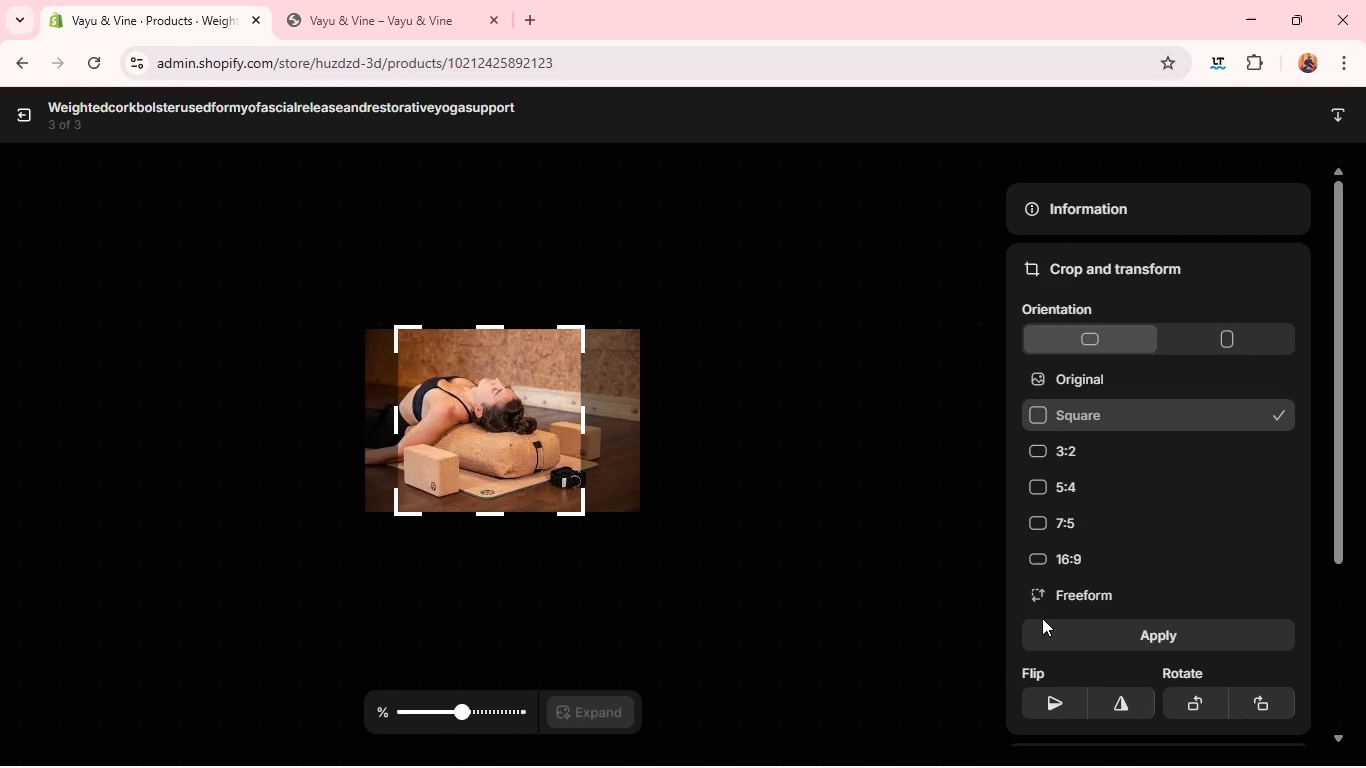 
left_click([1042, 618])
 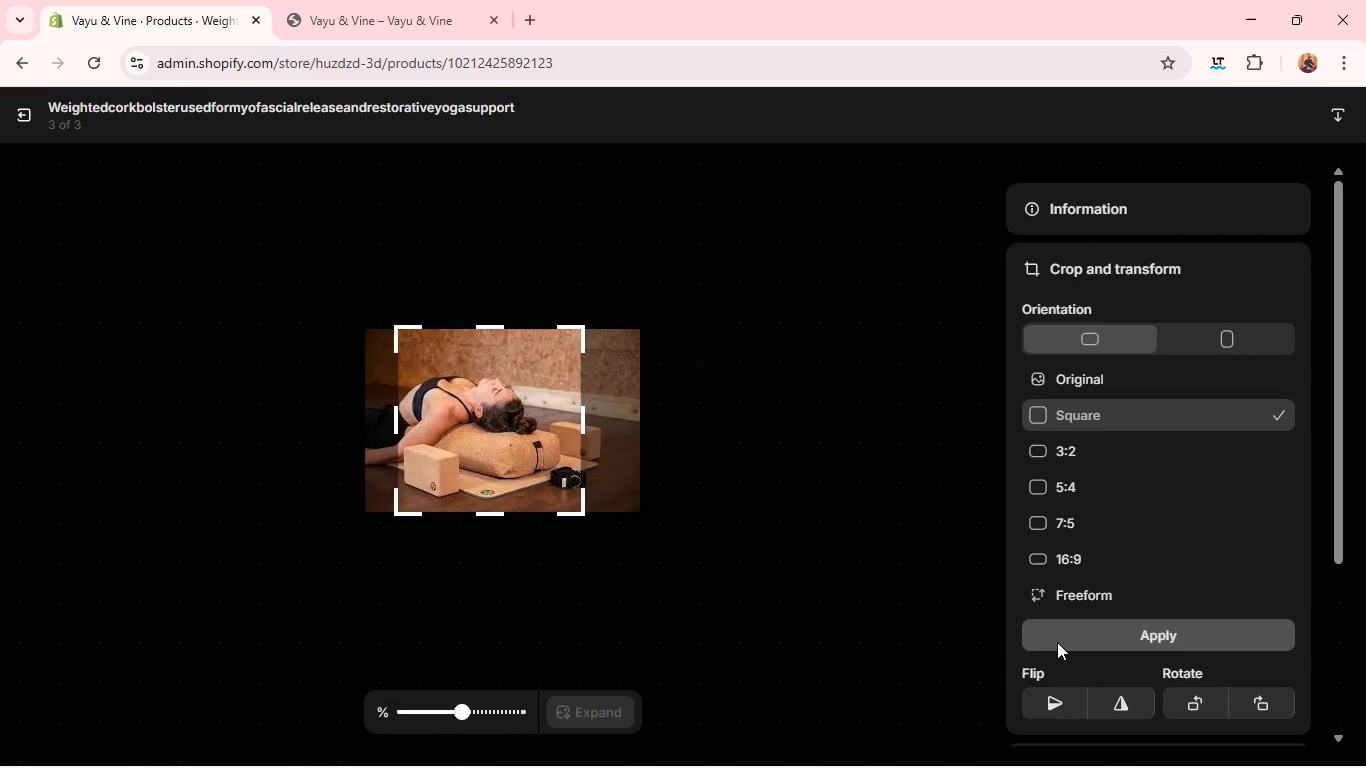 
left_click([1057, 642])
 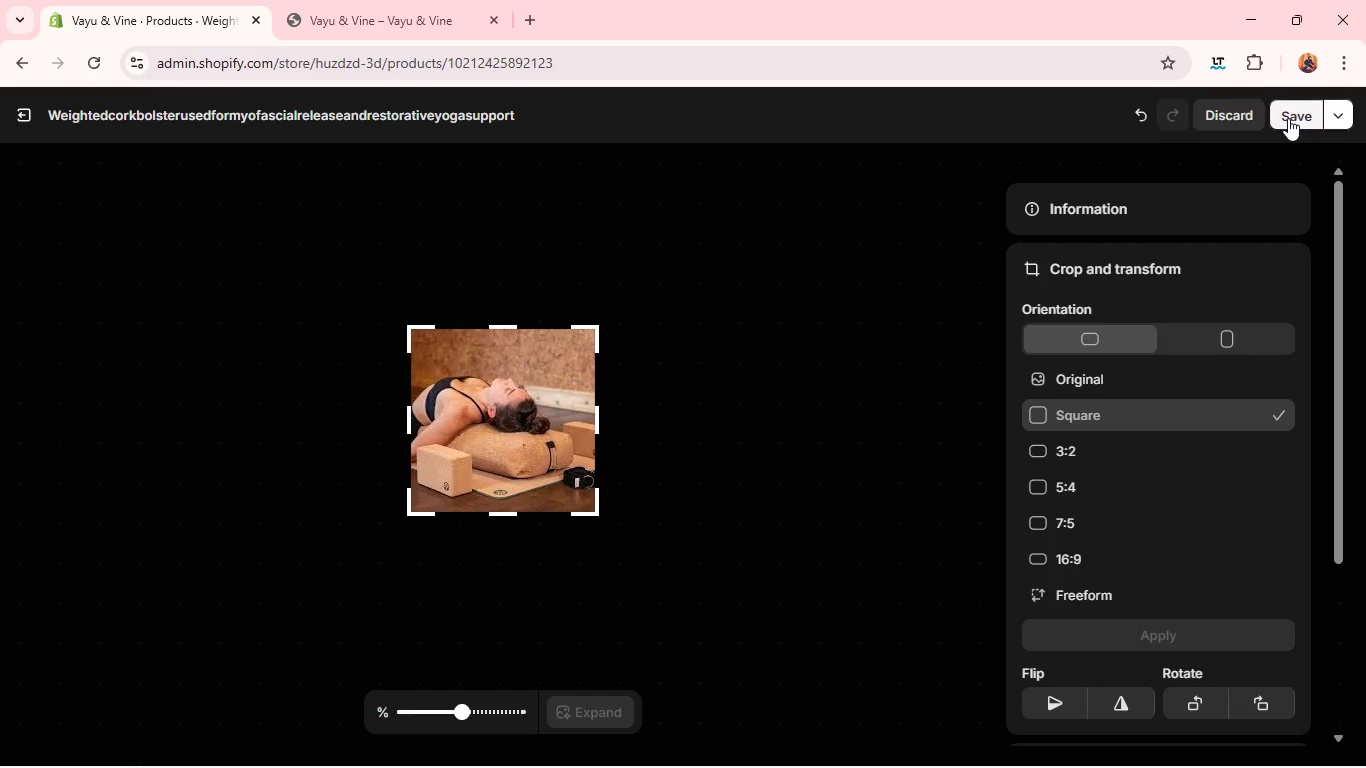 
left_click([1288, 118])
 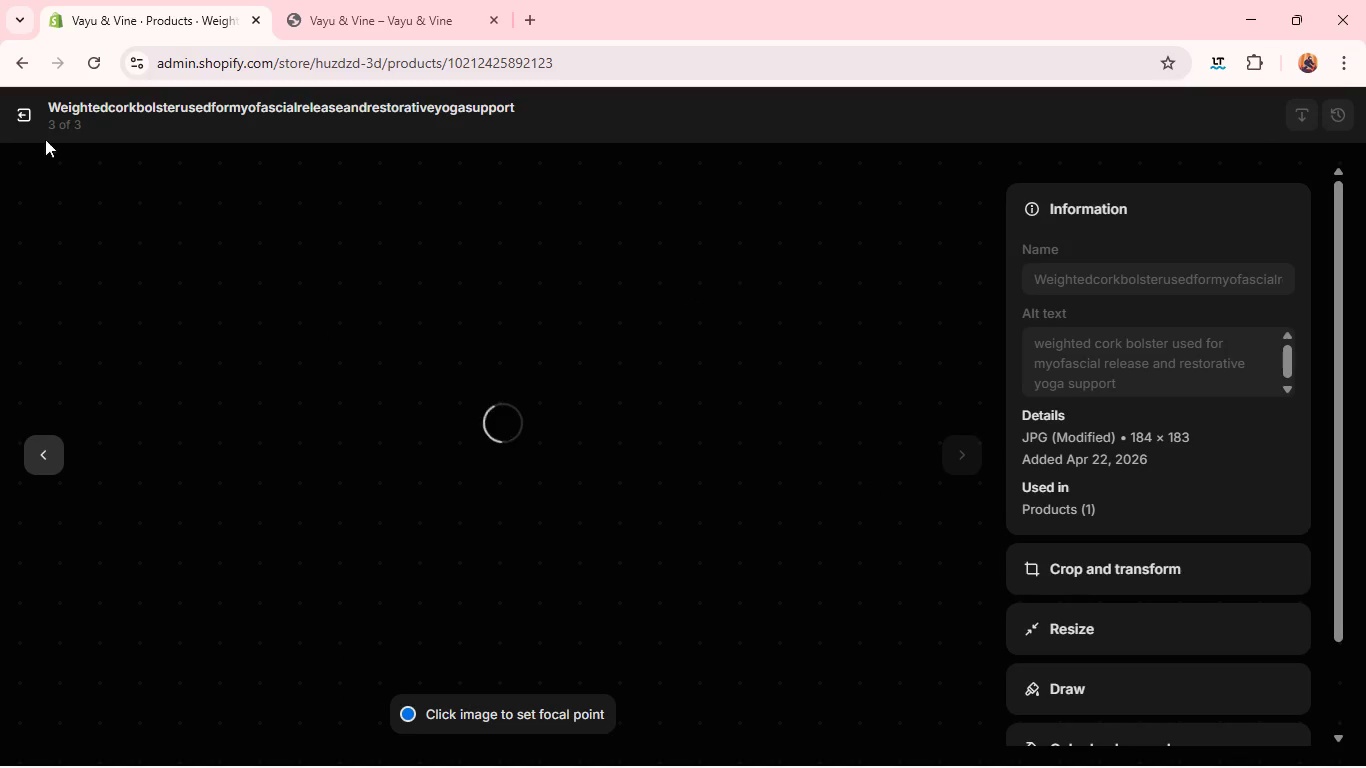 
wait(7.06)
 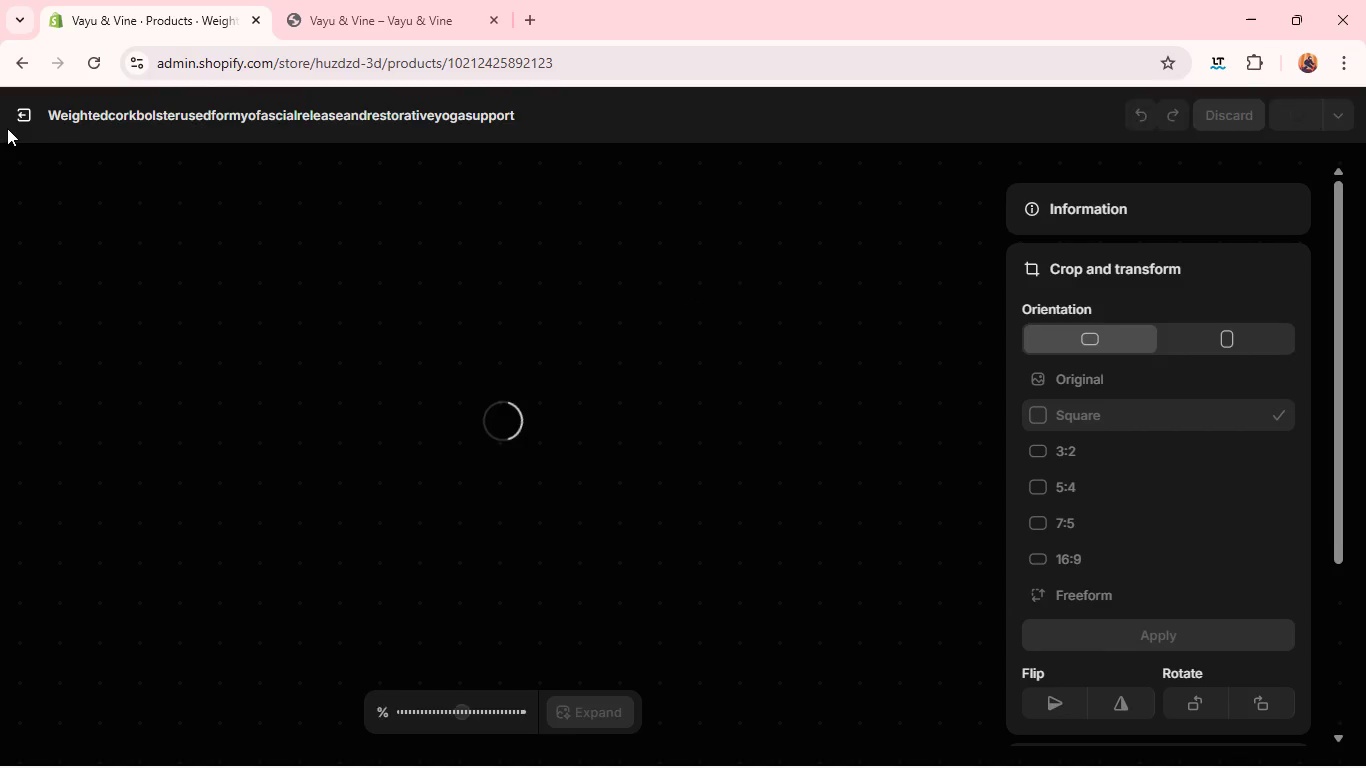 
left_click([24, 115])
 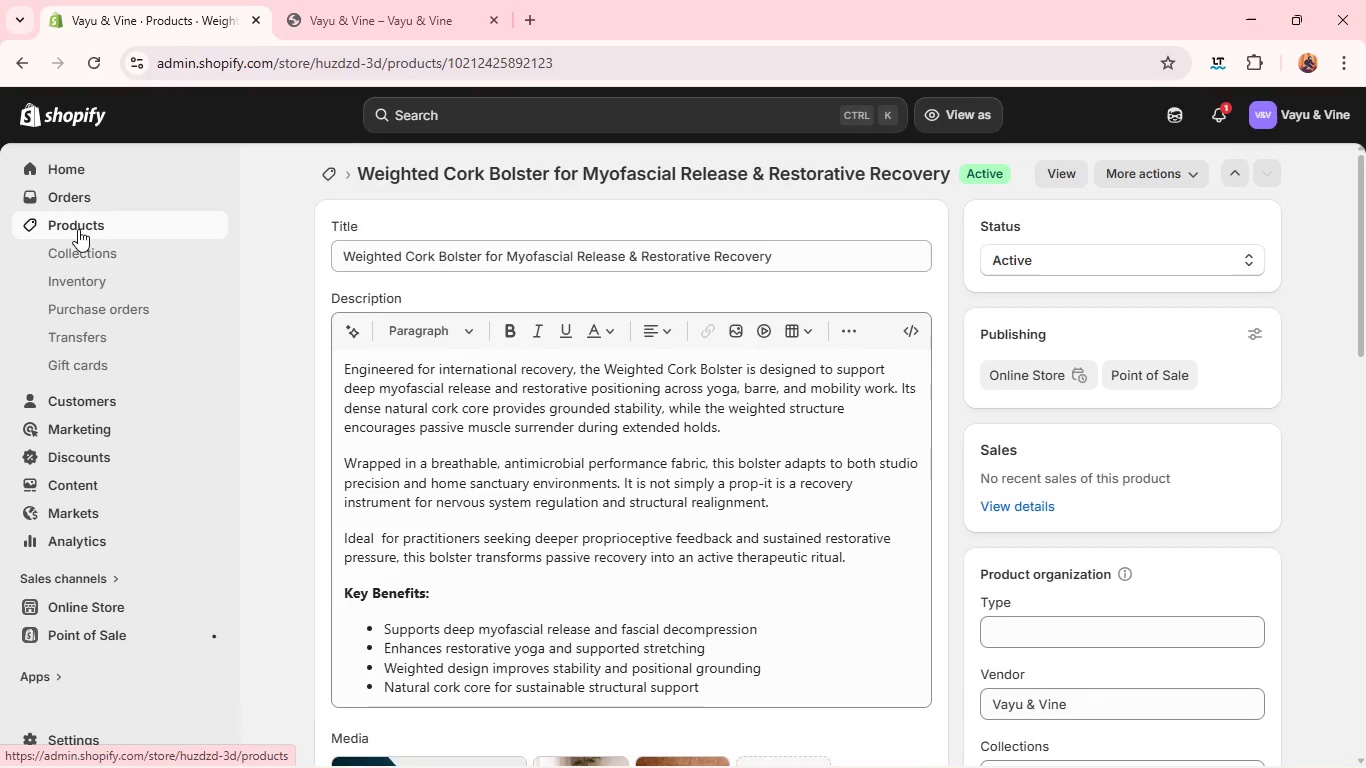 
left_click([78, 229])
 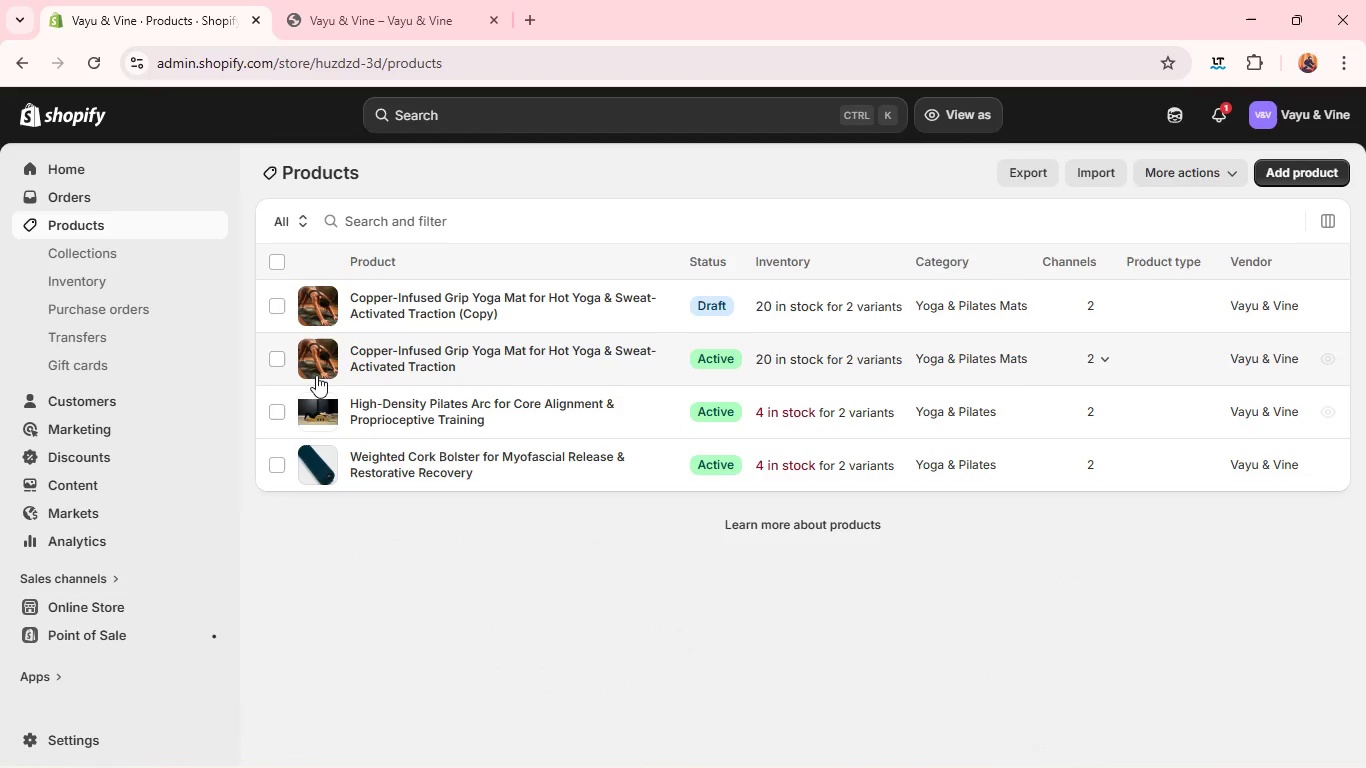 
double_click([321, 352])
 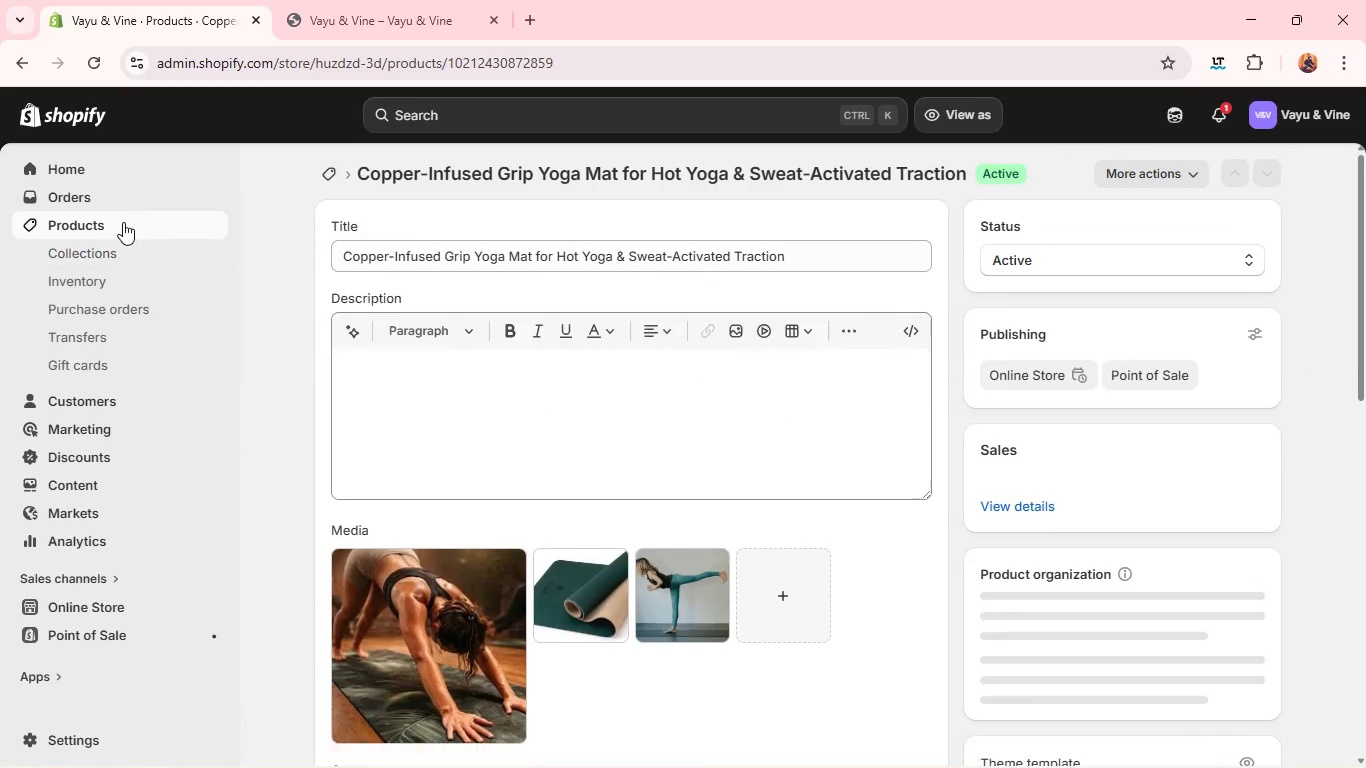 
left_click([123, 221])
 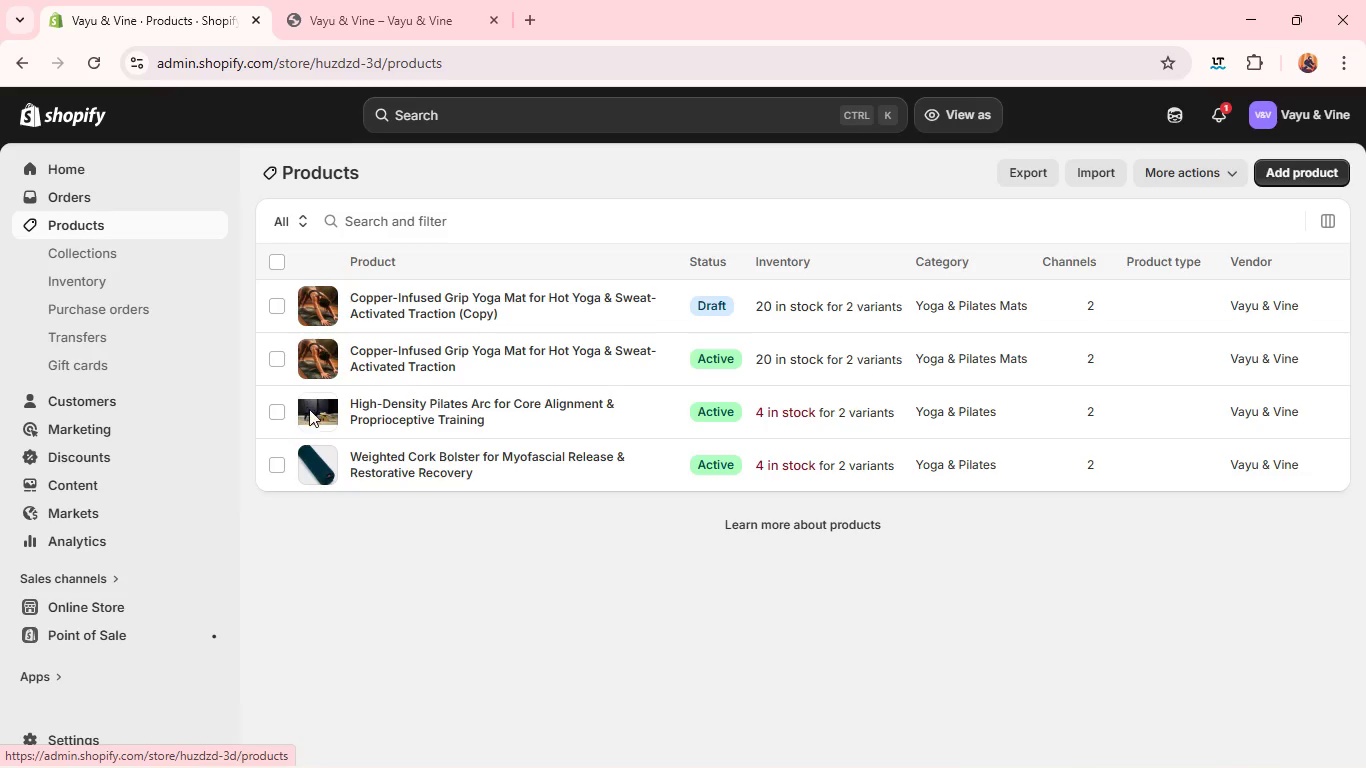 
wait(5.11)
 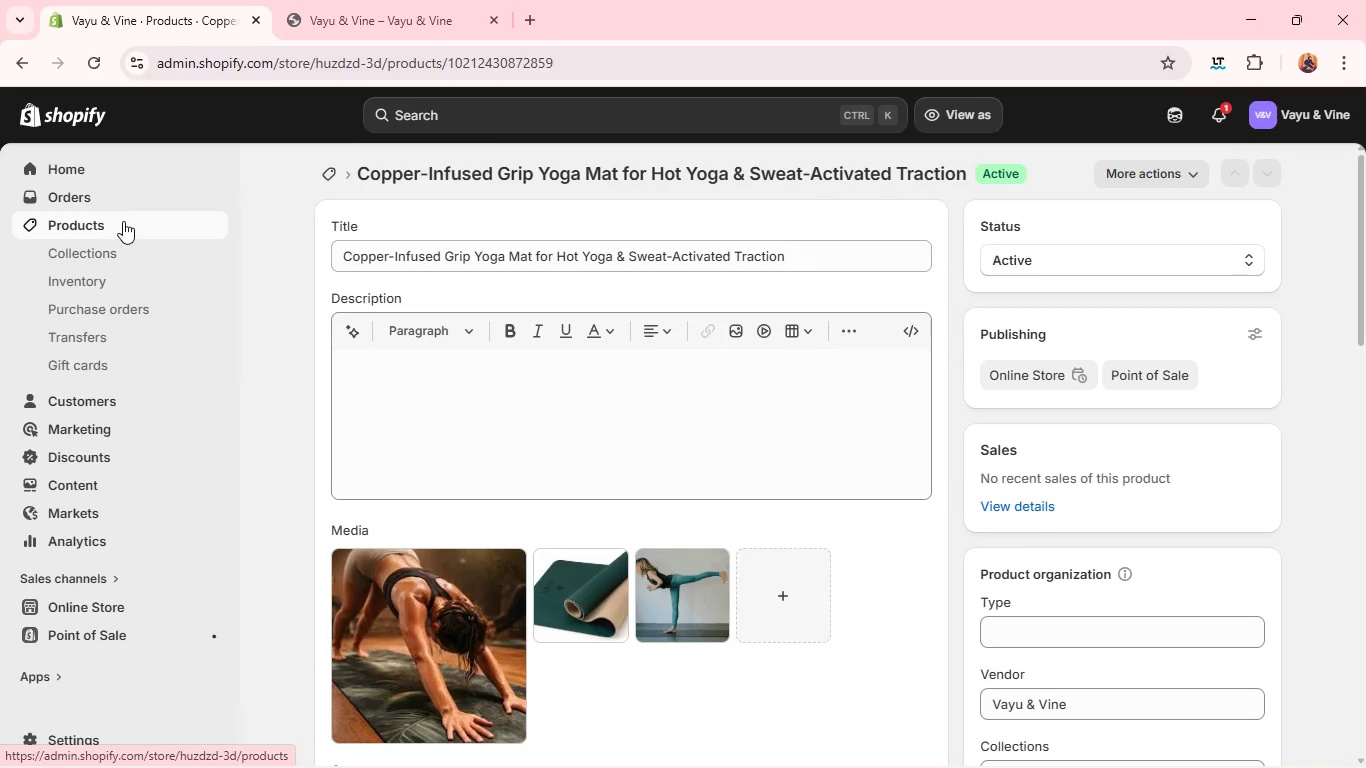 
double_click([314, 413])
 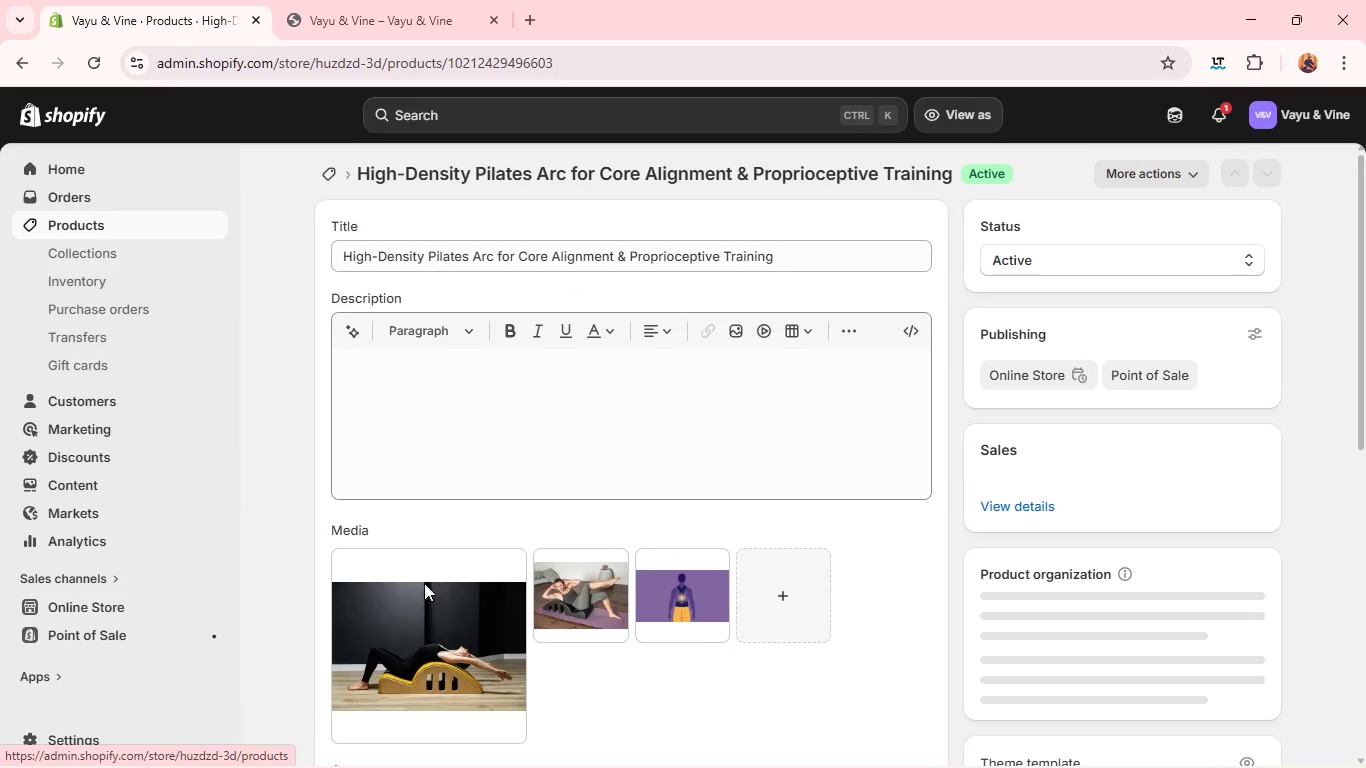 
left_click([416, 615])
 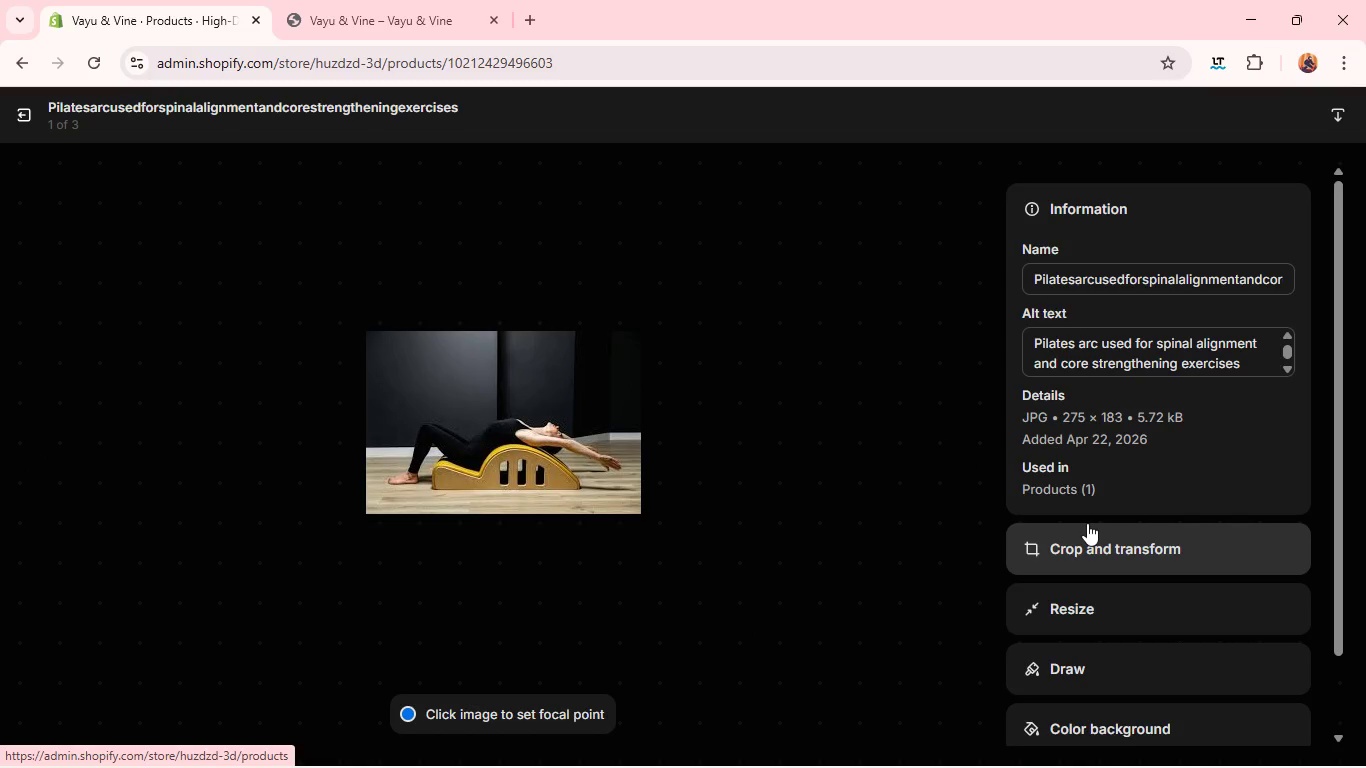 
left_click([1102, 546])
 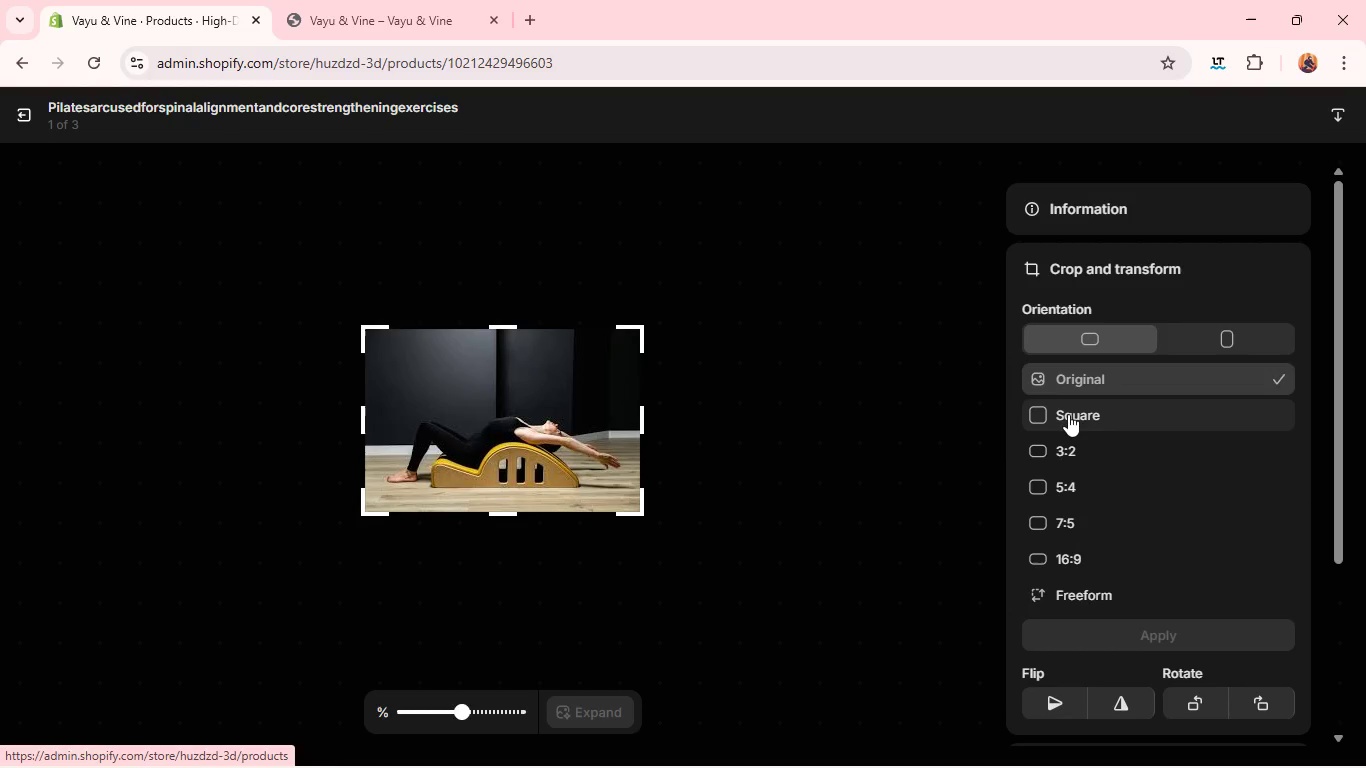 
left_click([1068, 414])
 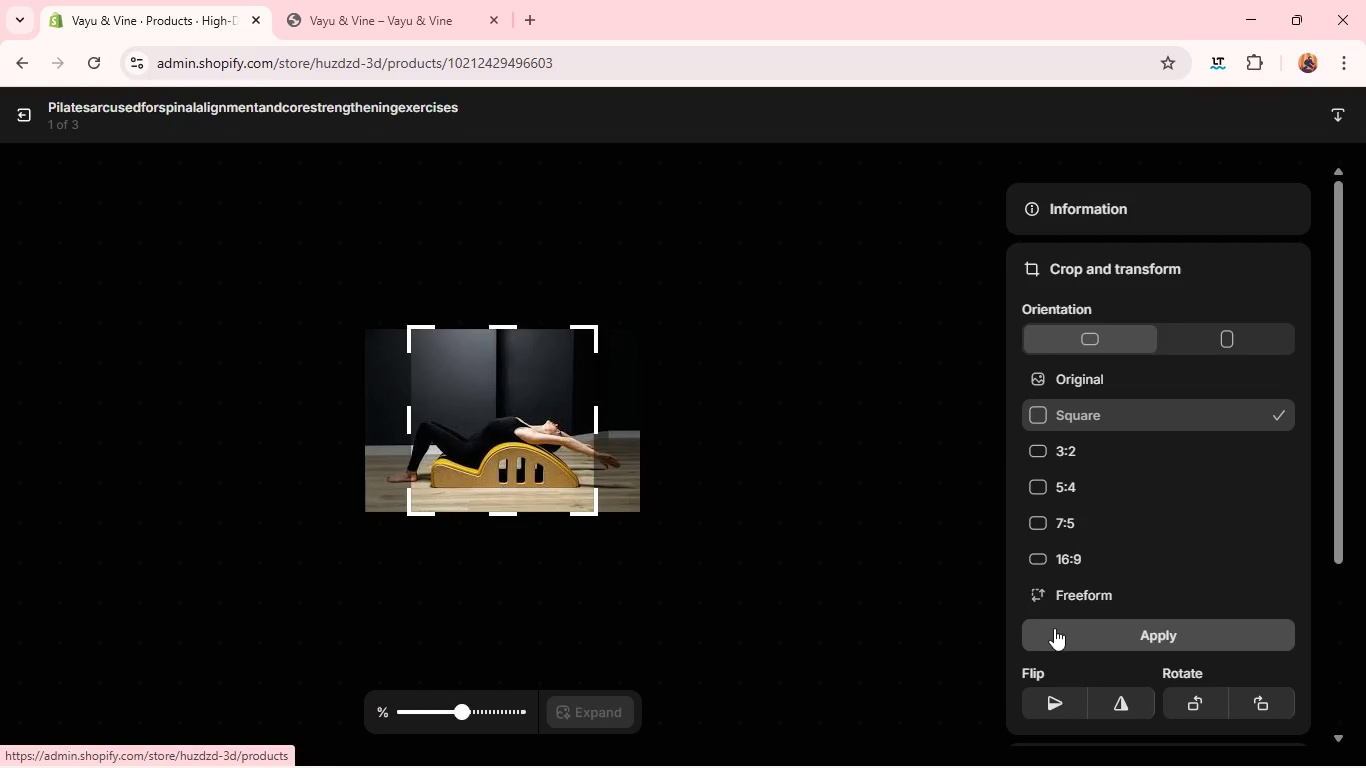 
left_click([1052, 631])
 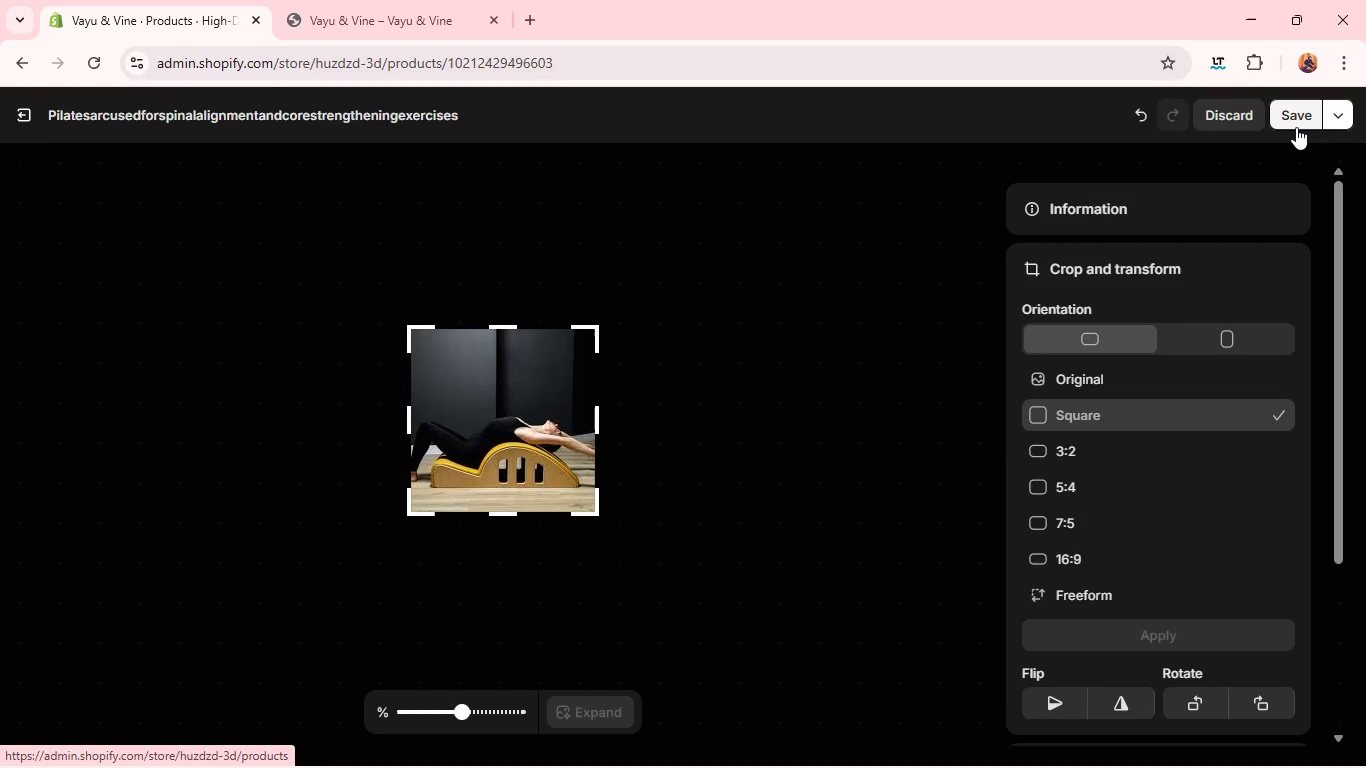 
left_click([1296, 127])
 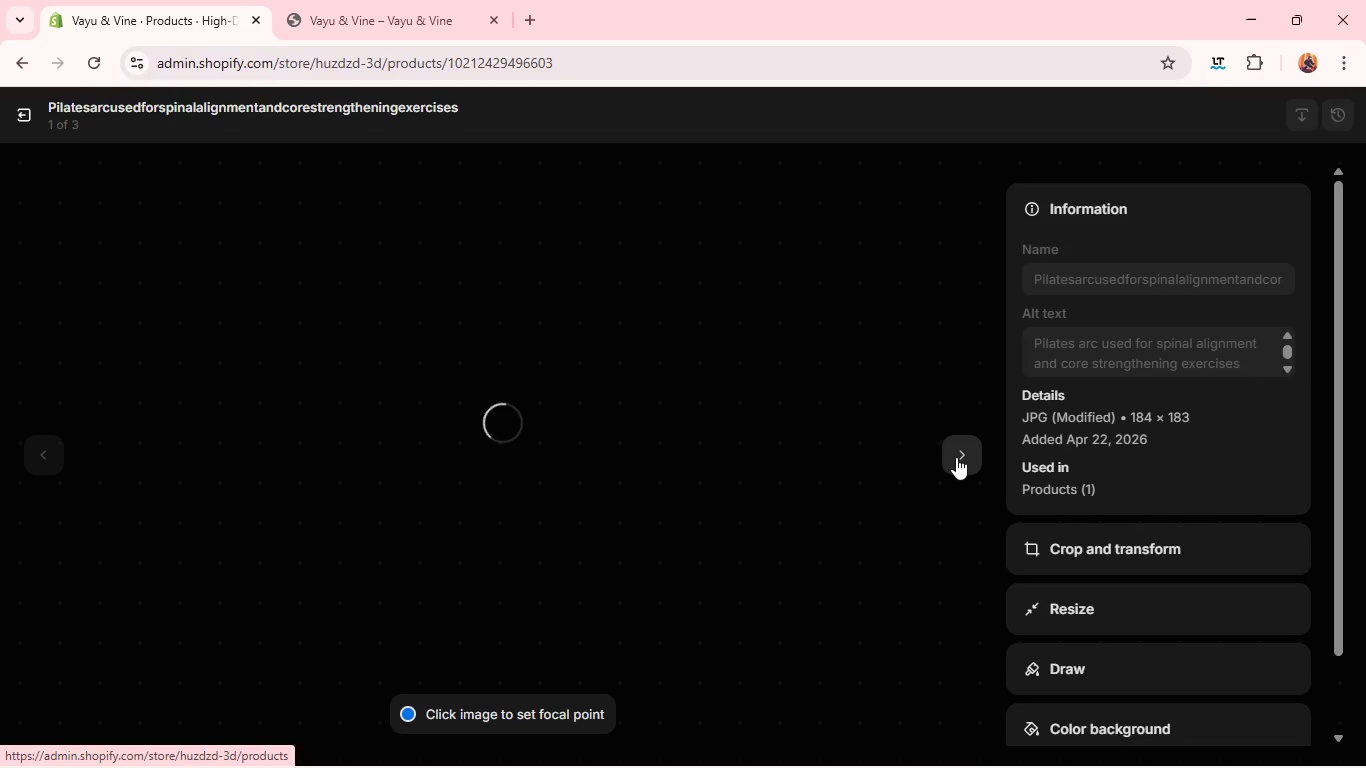 
wait(7.2)
 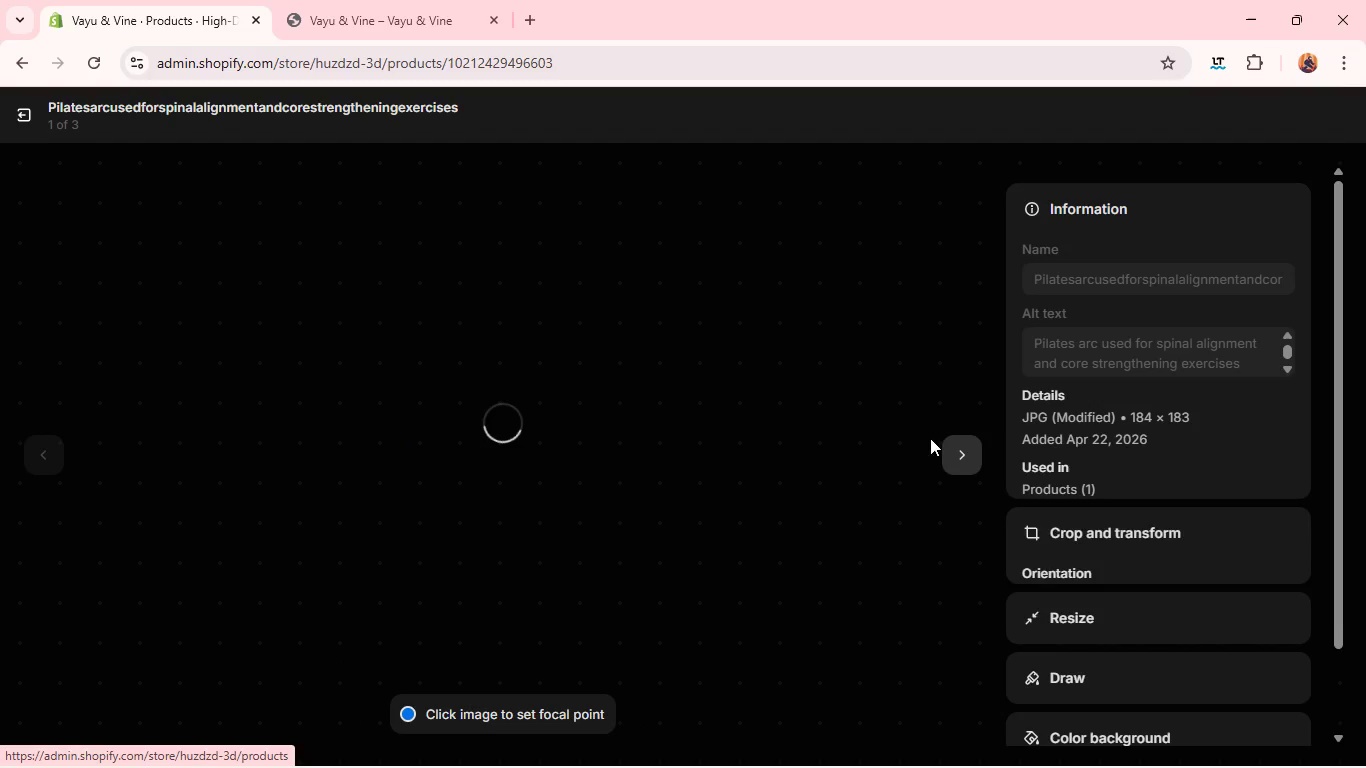 
left_click([956, 457])
 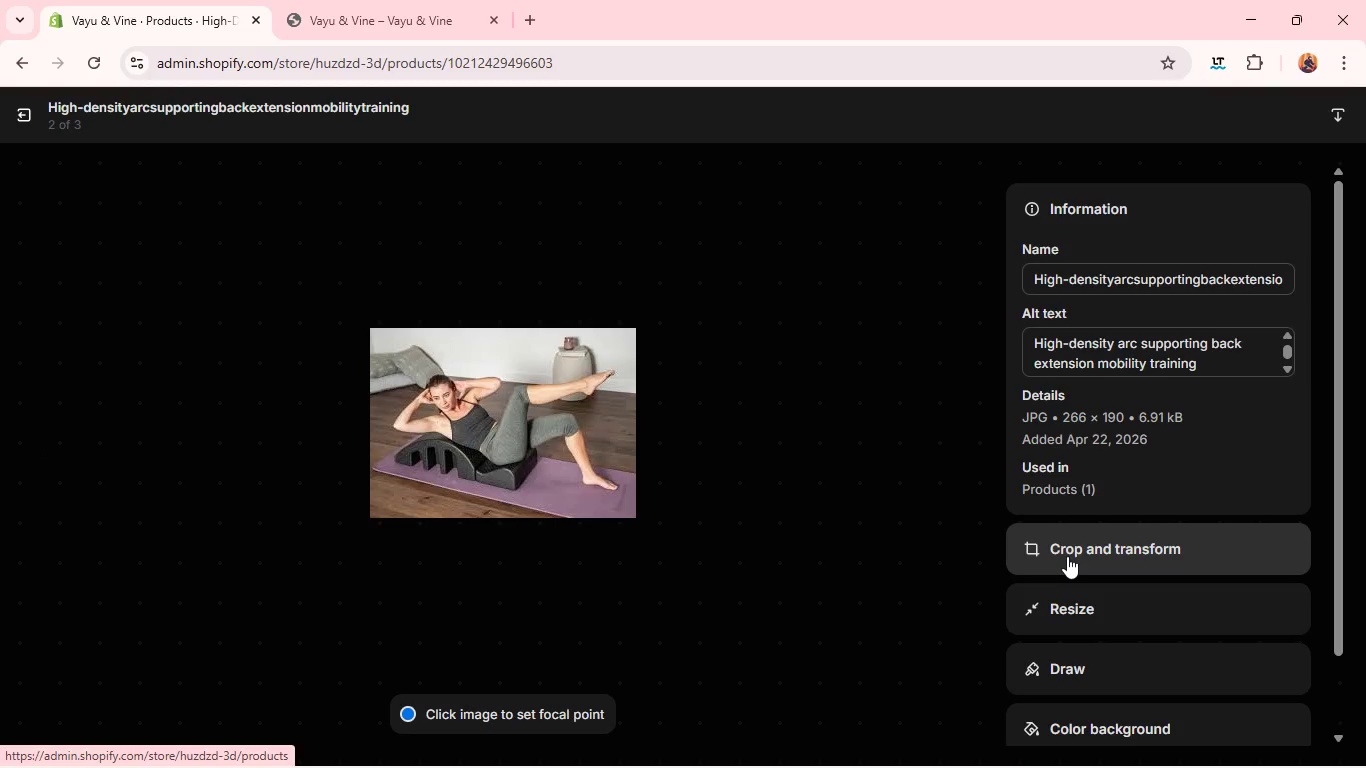 
left_click([1067, 556])
 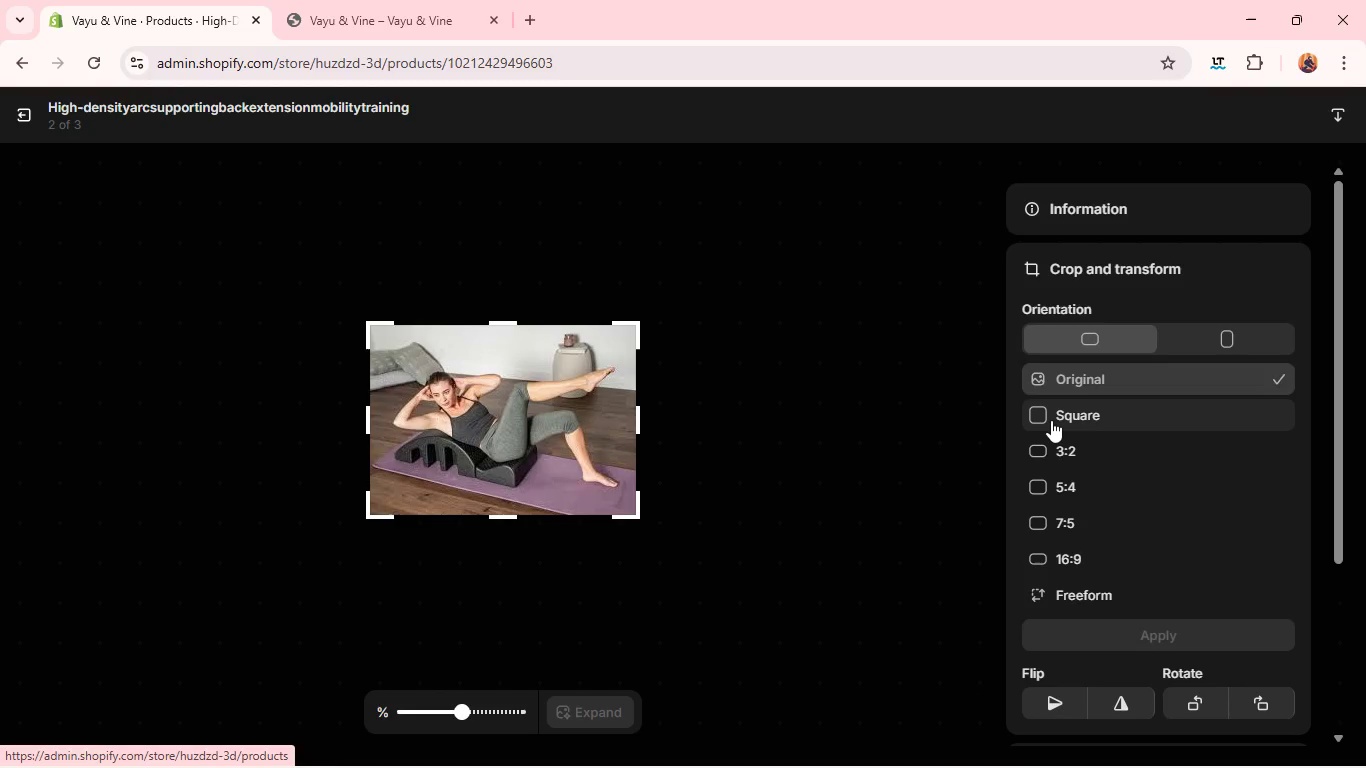 
left_click([1051, 420])
 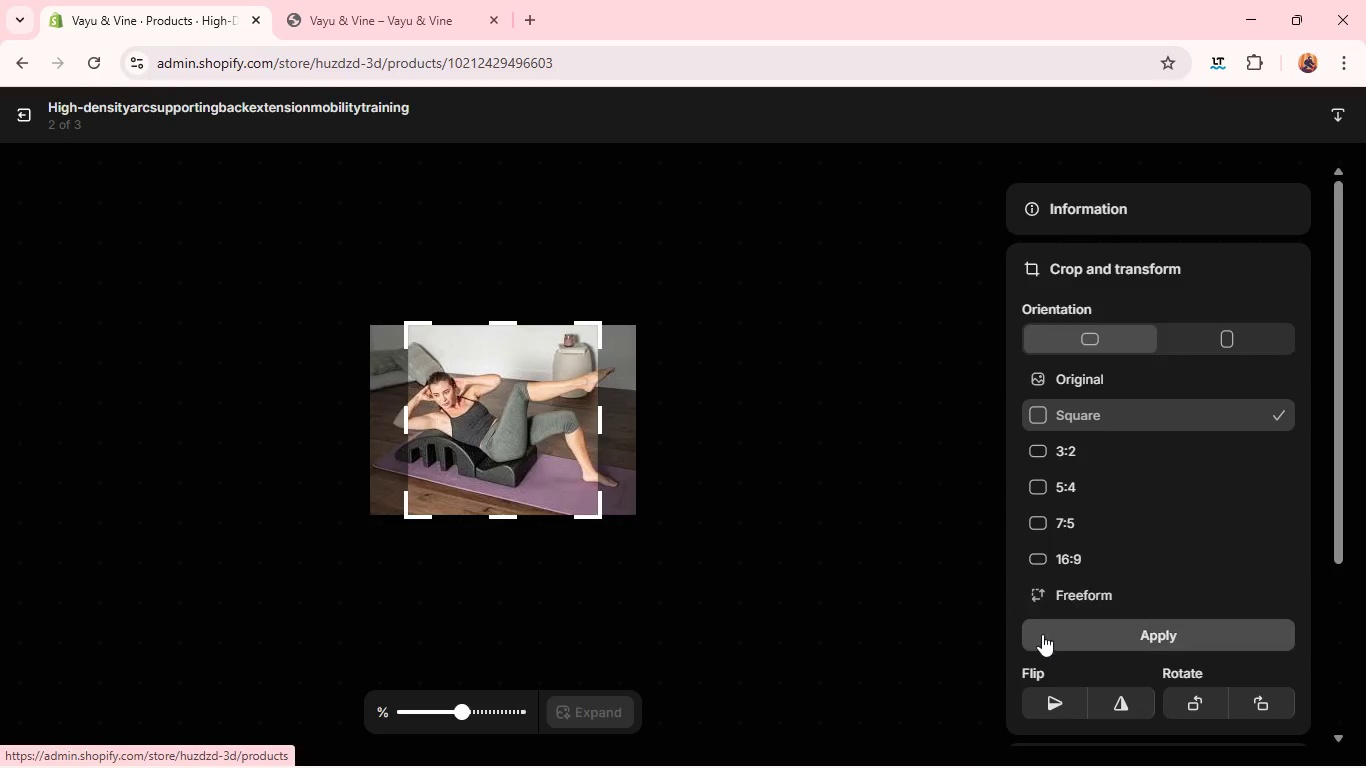 
left_click([1042, 633])
 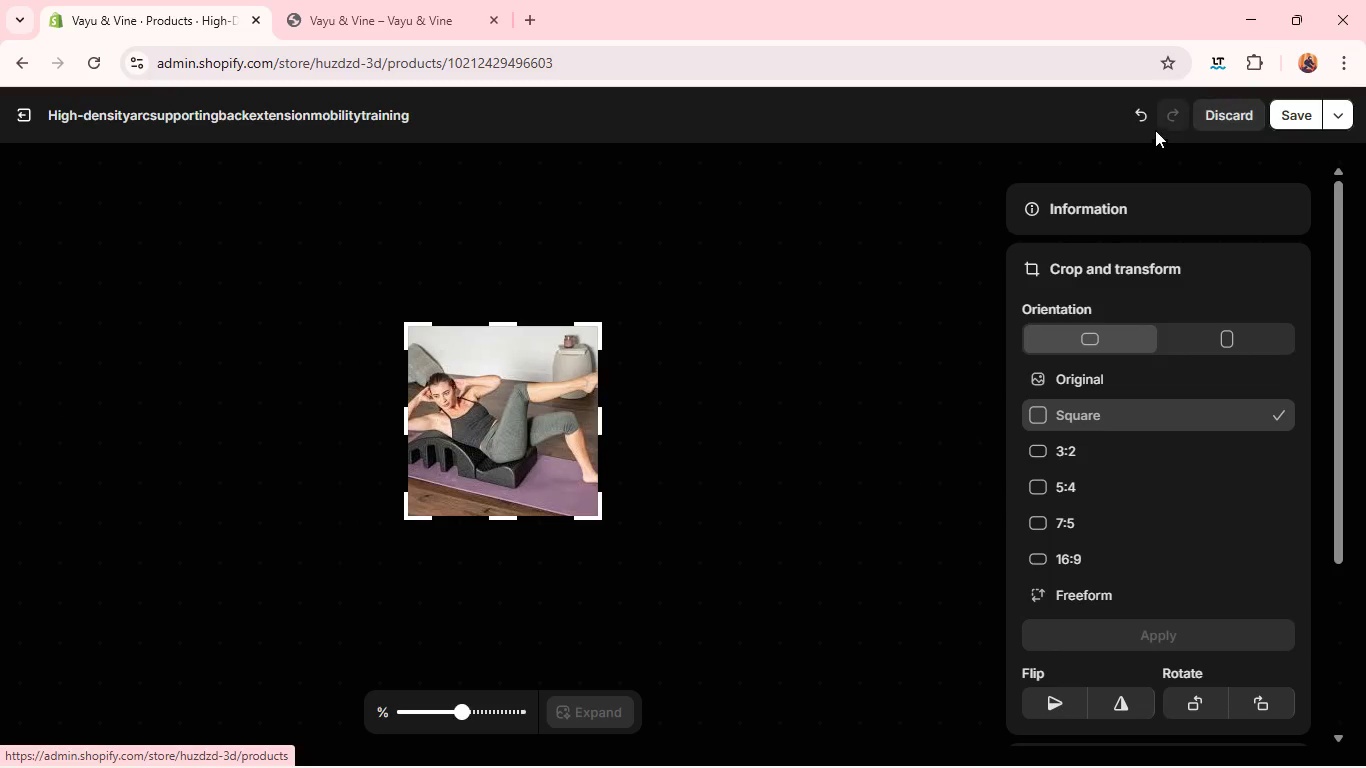 
left_click([1143, 122])
 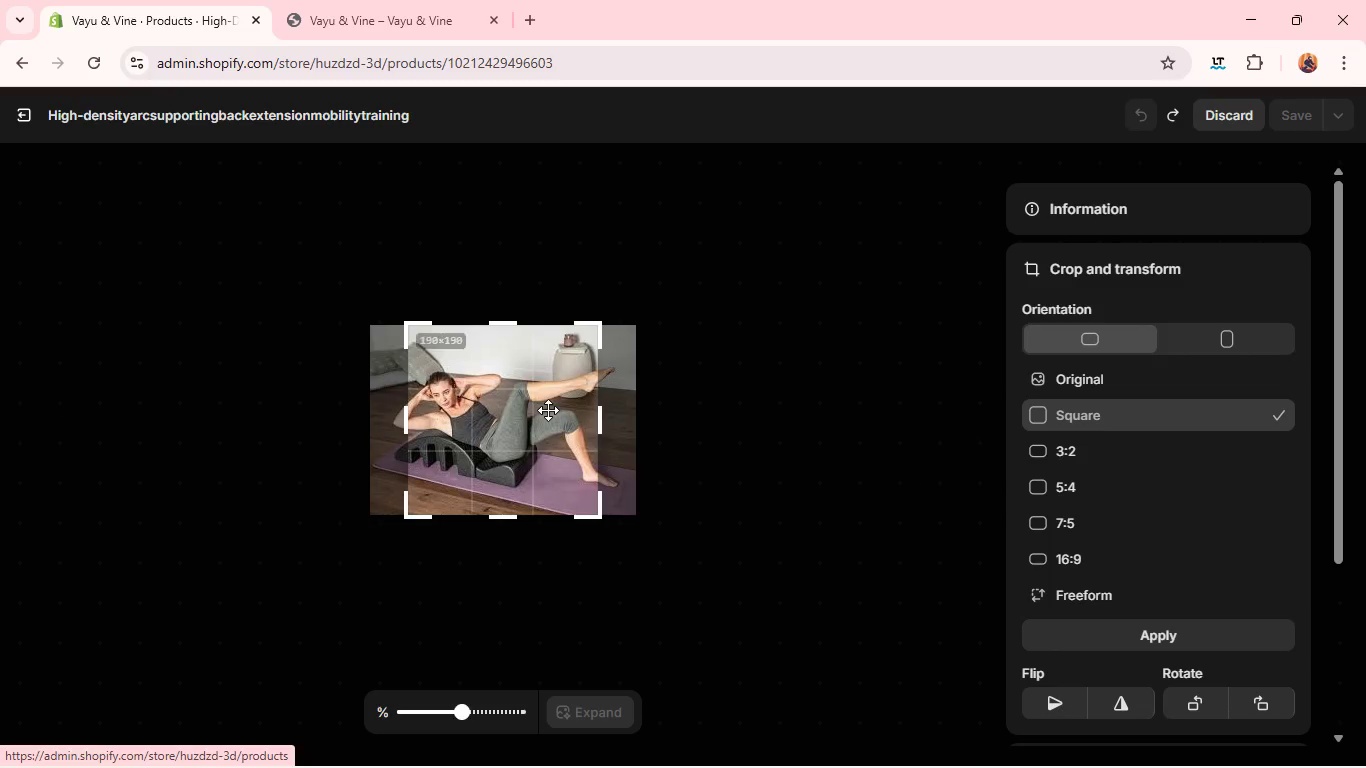 
left_click_drag(start_coordinate=[548, 410], to_coordinate=[528, 416])
 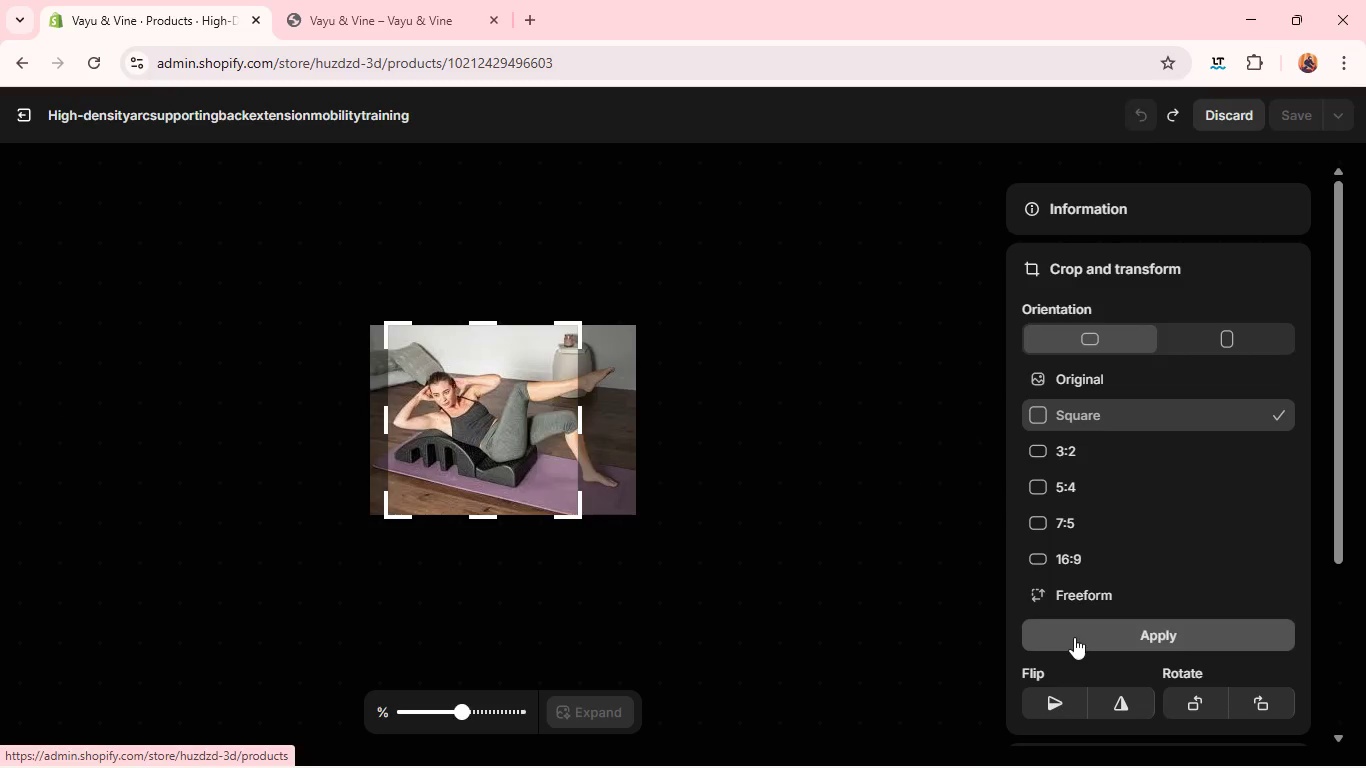 
left_click([1074, 637])
 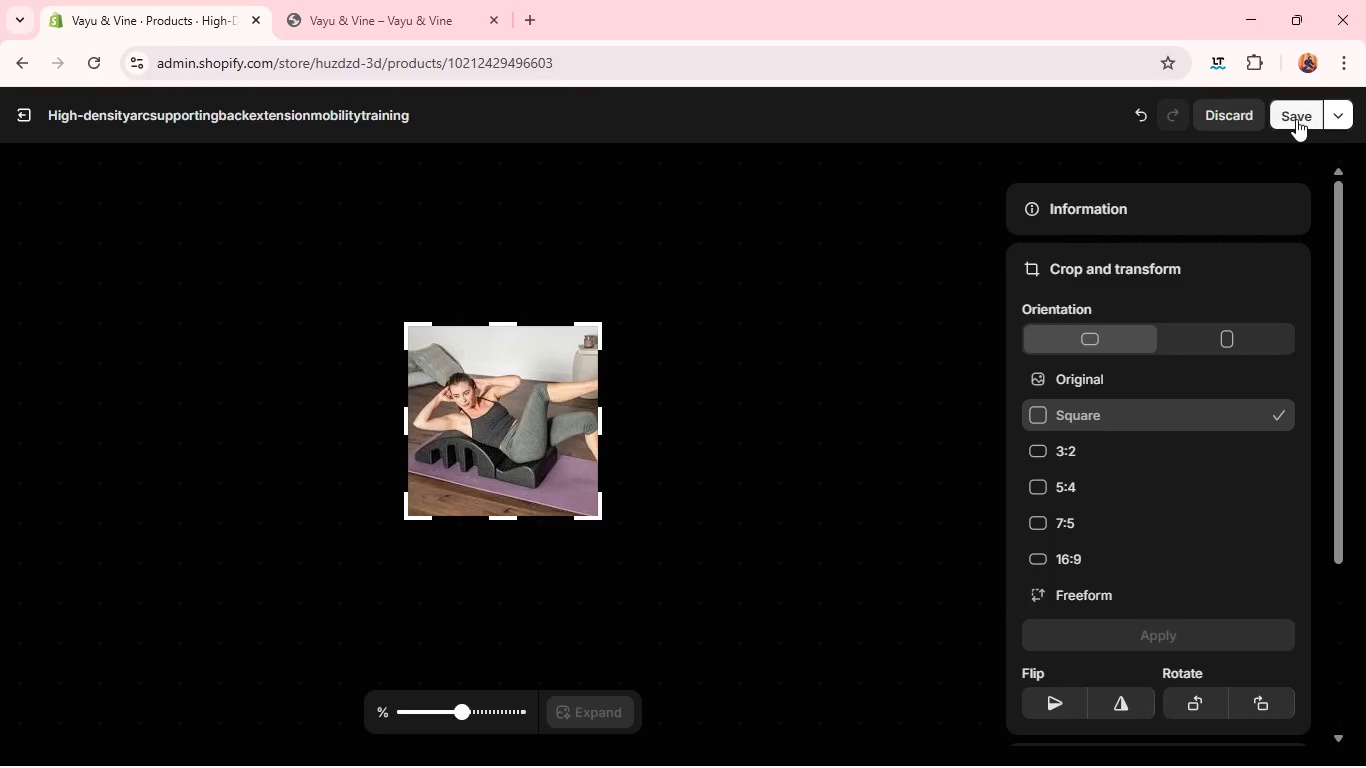 
left_click([1296, 119])
 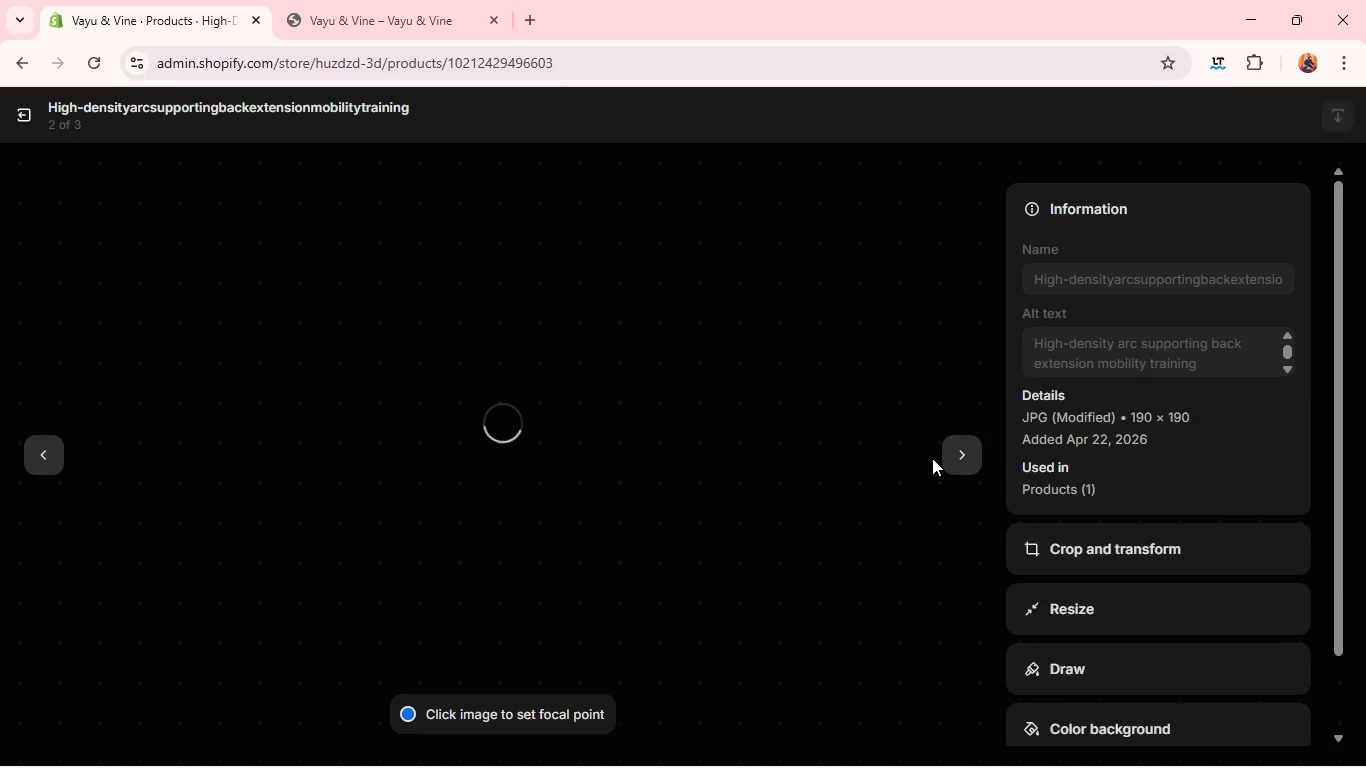 
left_click([951, 462])
 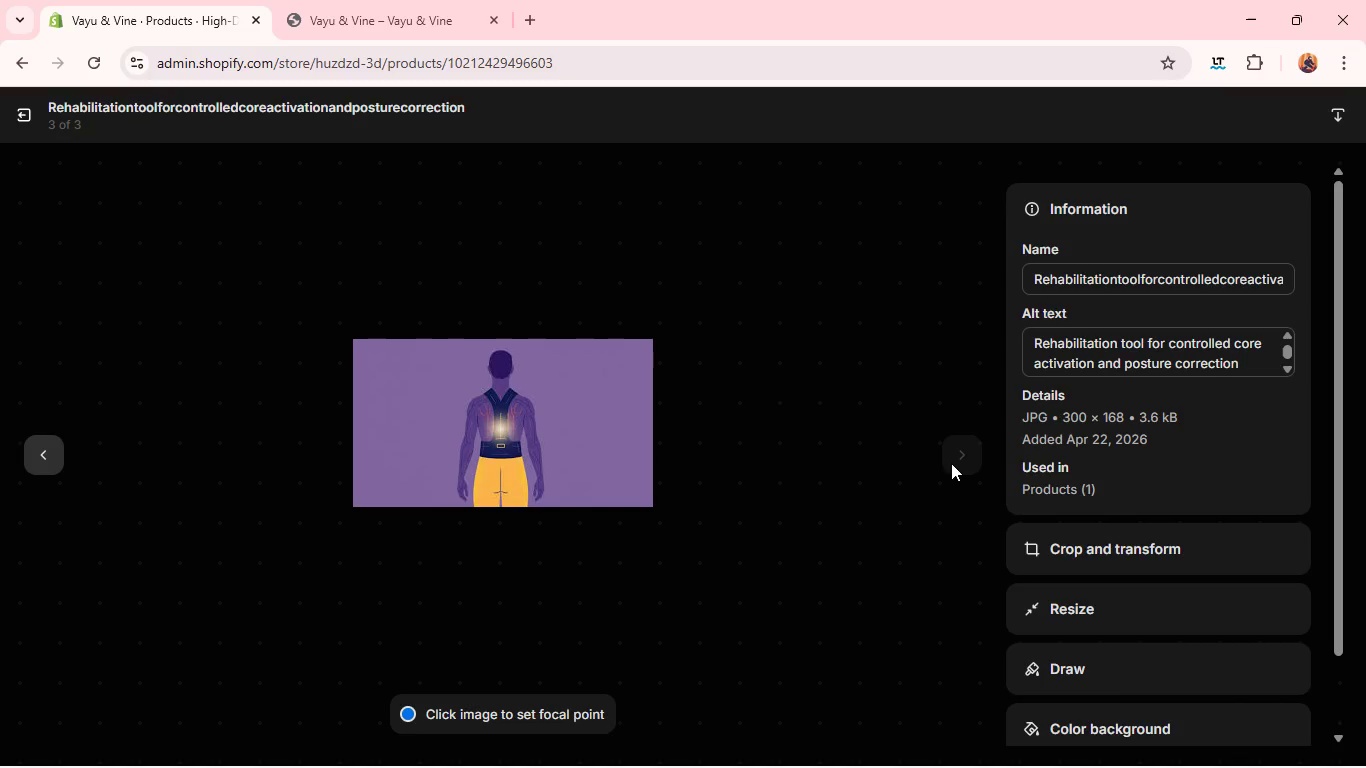 
left_click([1042, 530])
 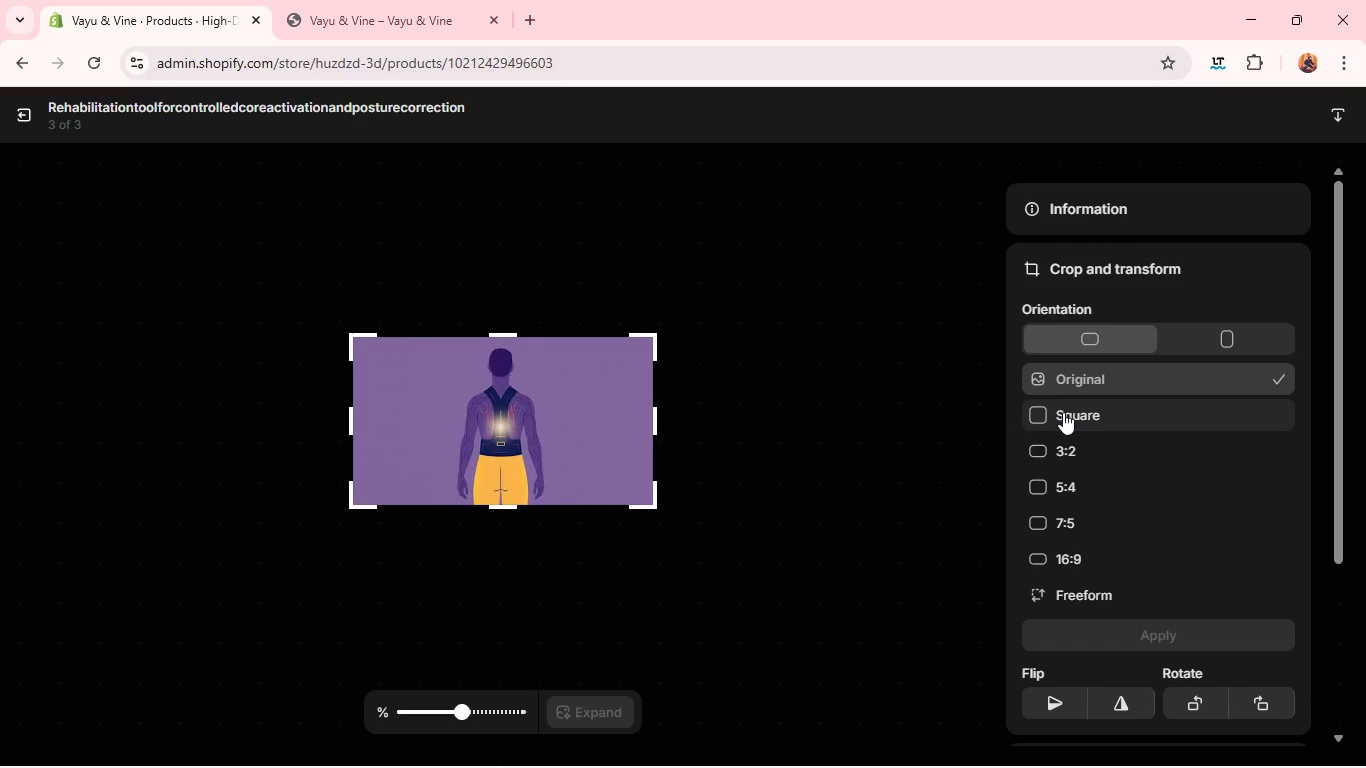 
left_click([1063, 412])
 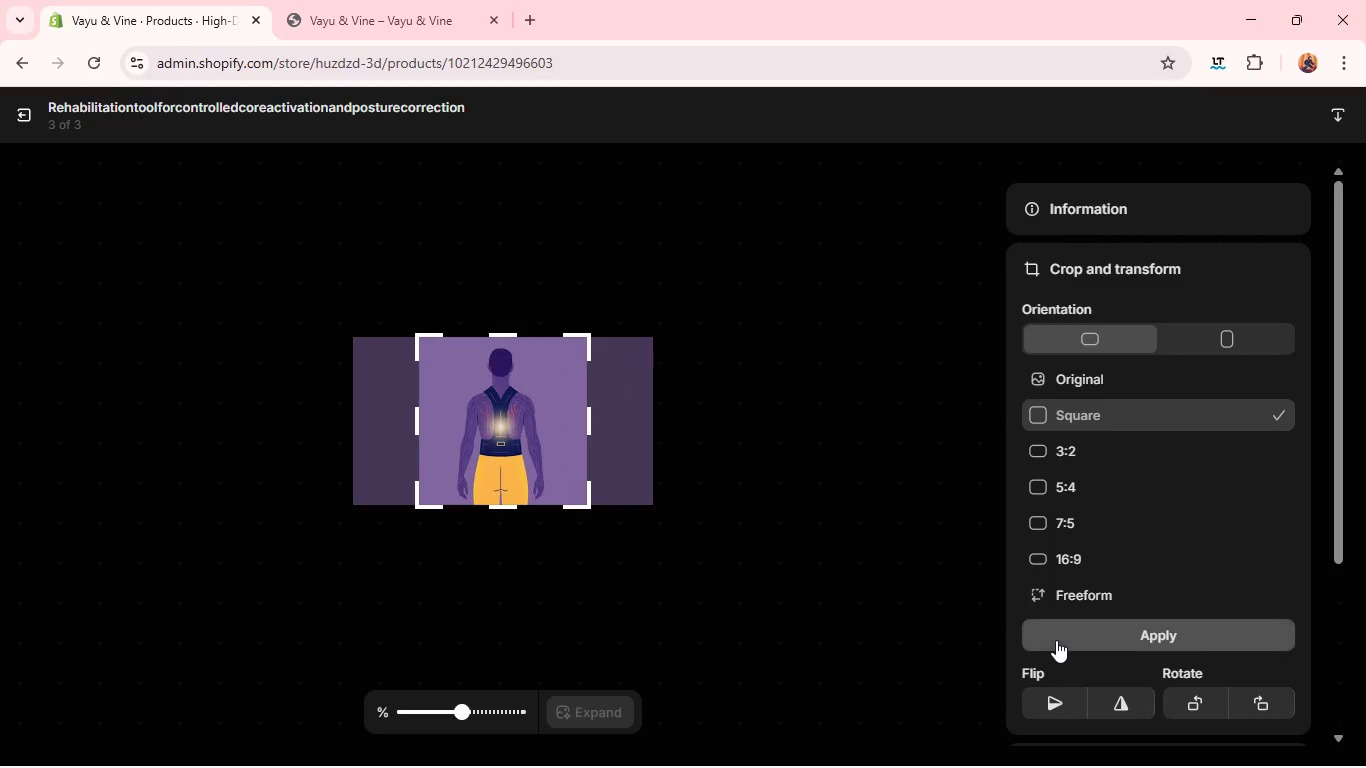 
left_click([1056, 640])
 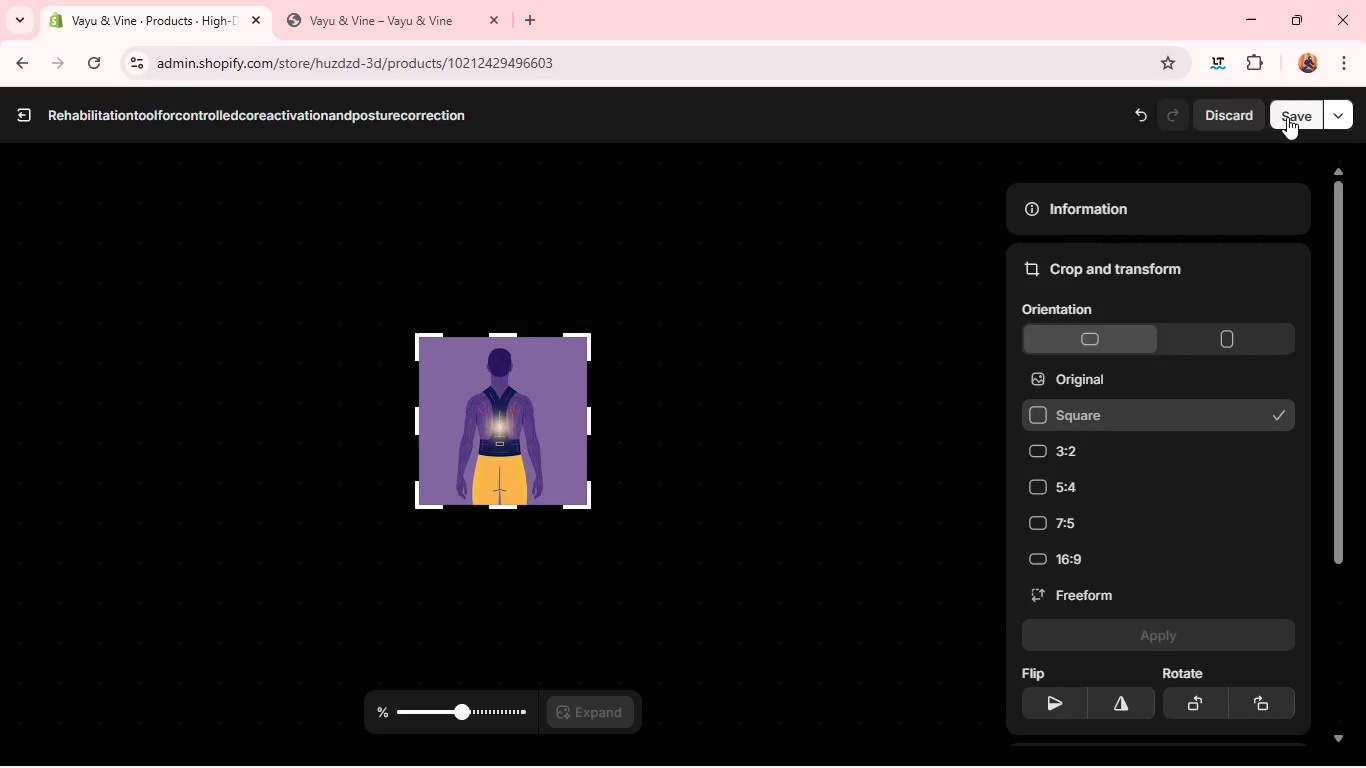 
left_click([1287, 117])
 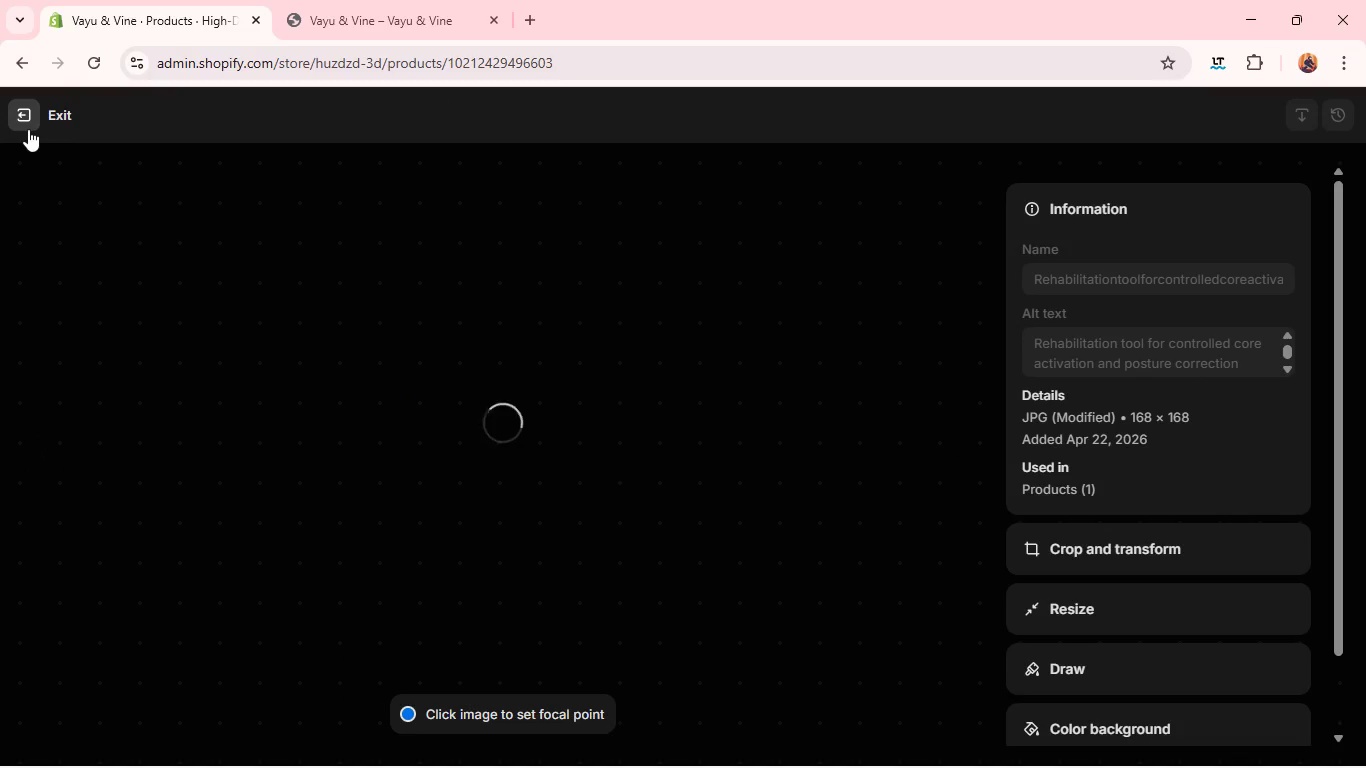 
wait(7.23)
 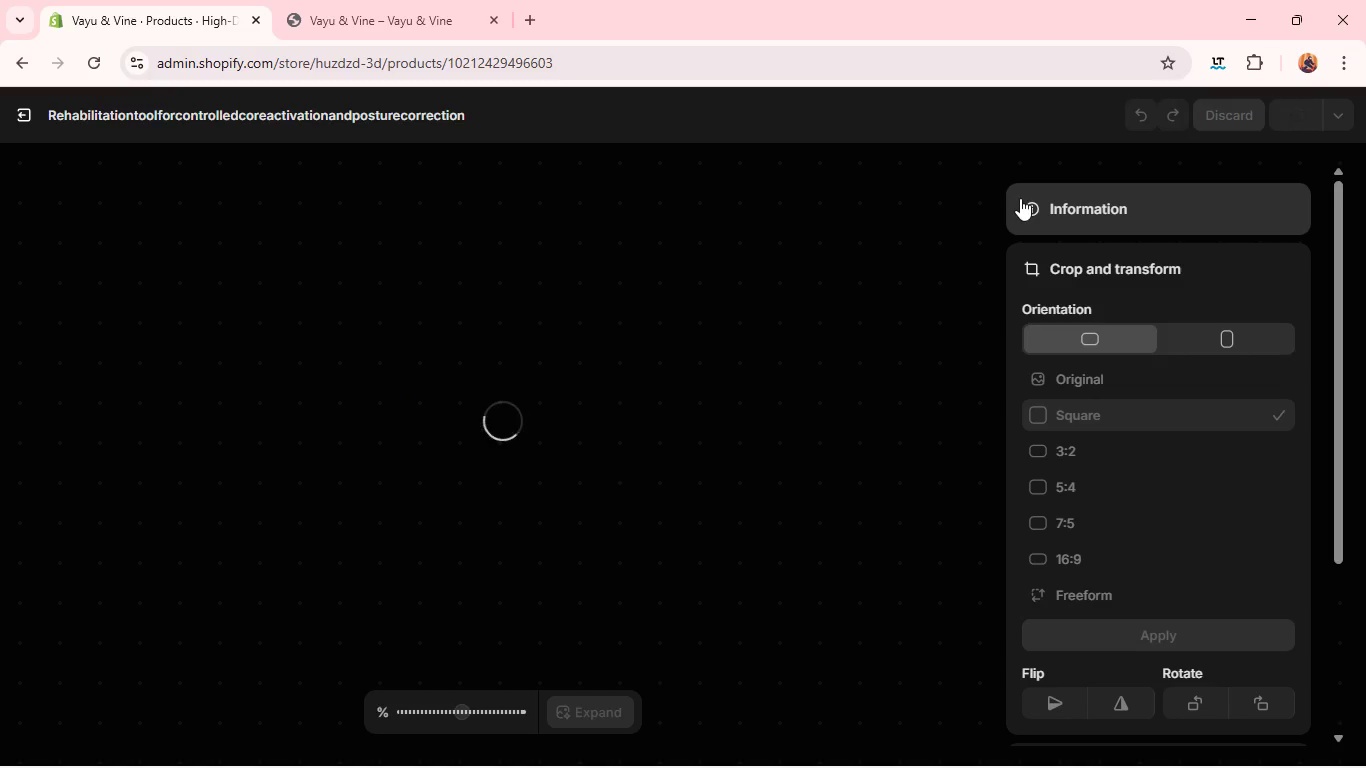 
left_click([28, 129])
 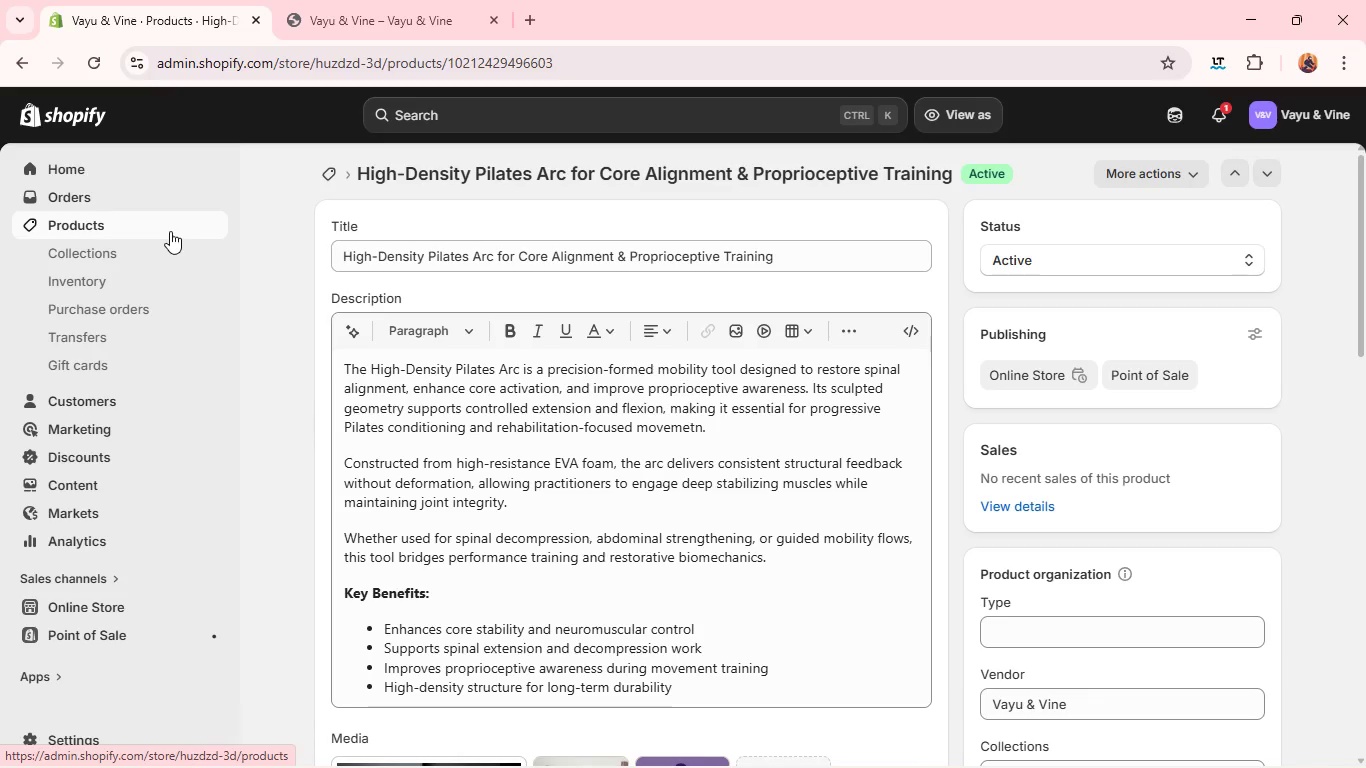 
left_click([170, 231])
 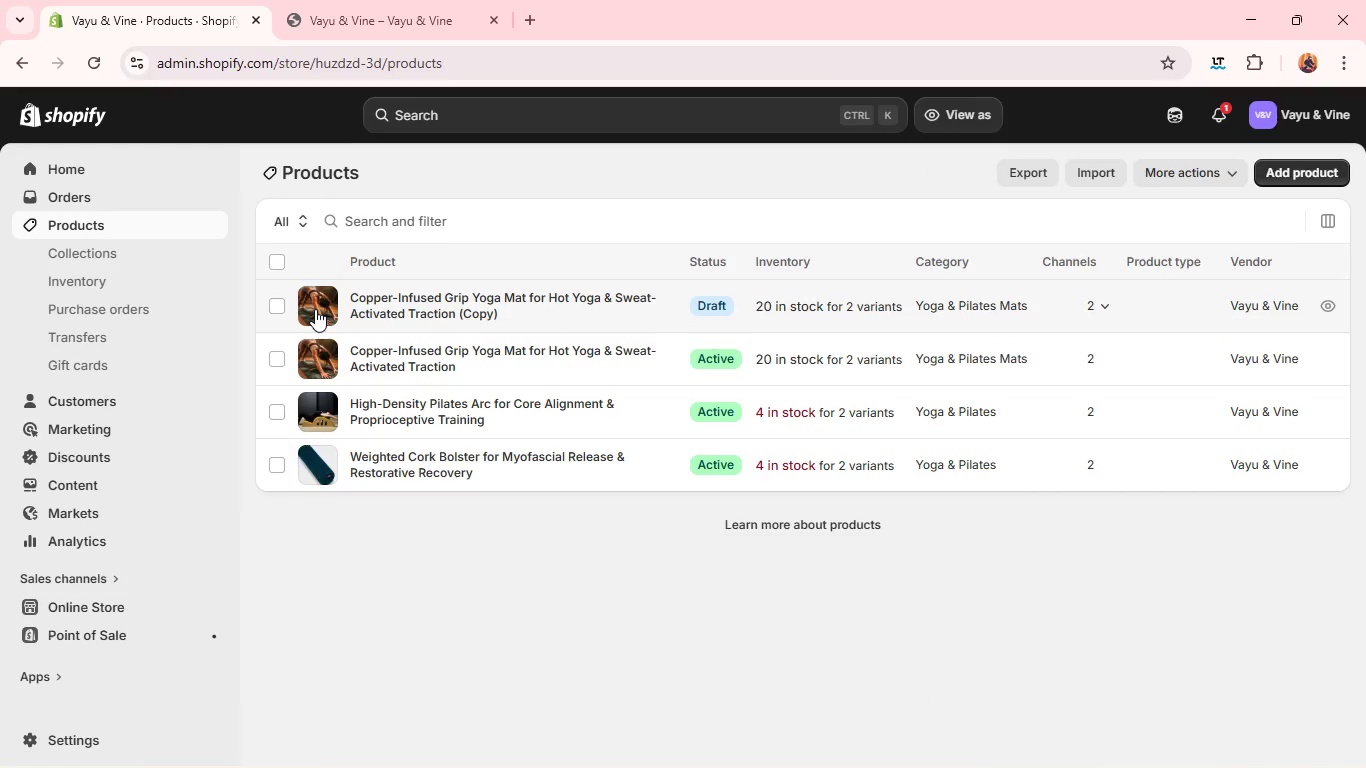 
double_click([315, 309])
 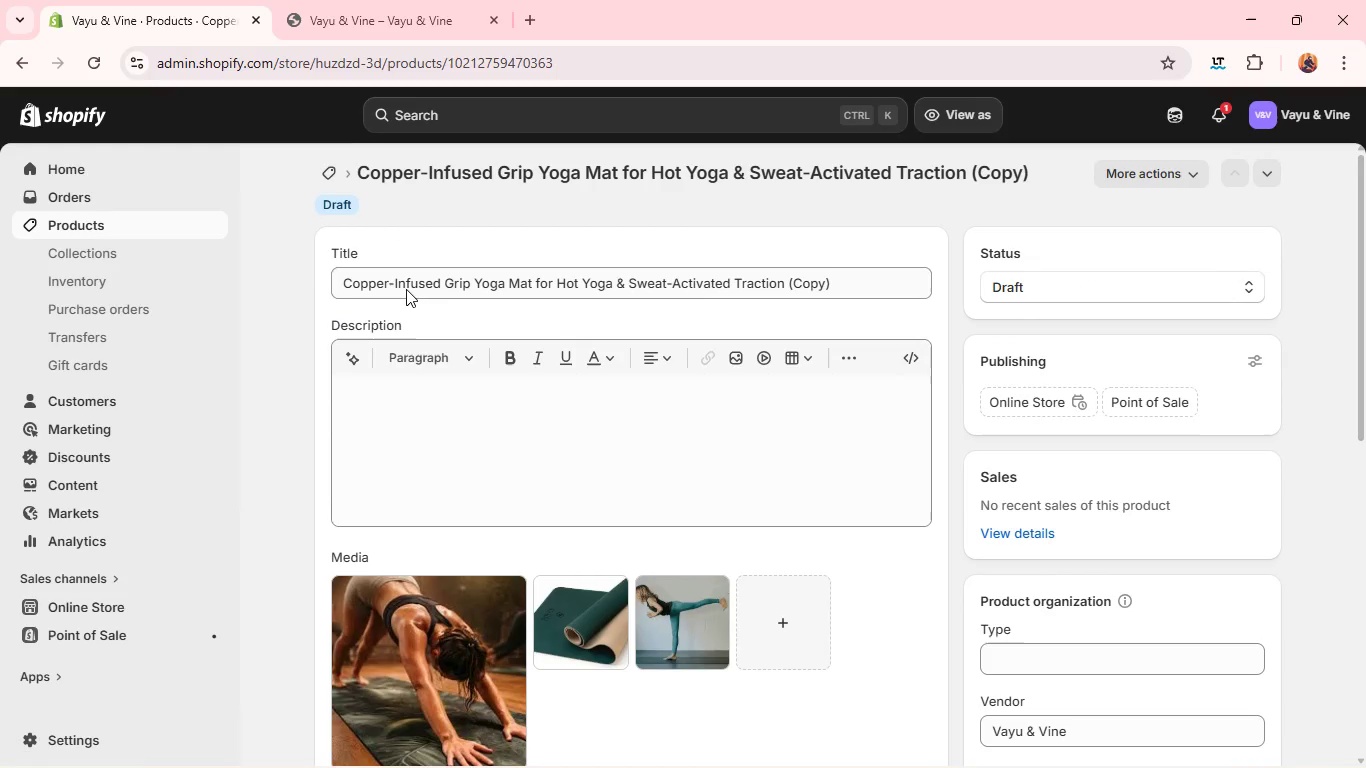 
double_click([406, 289])
 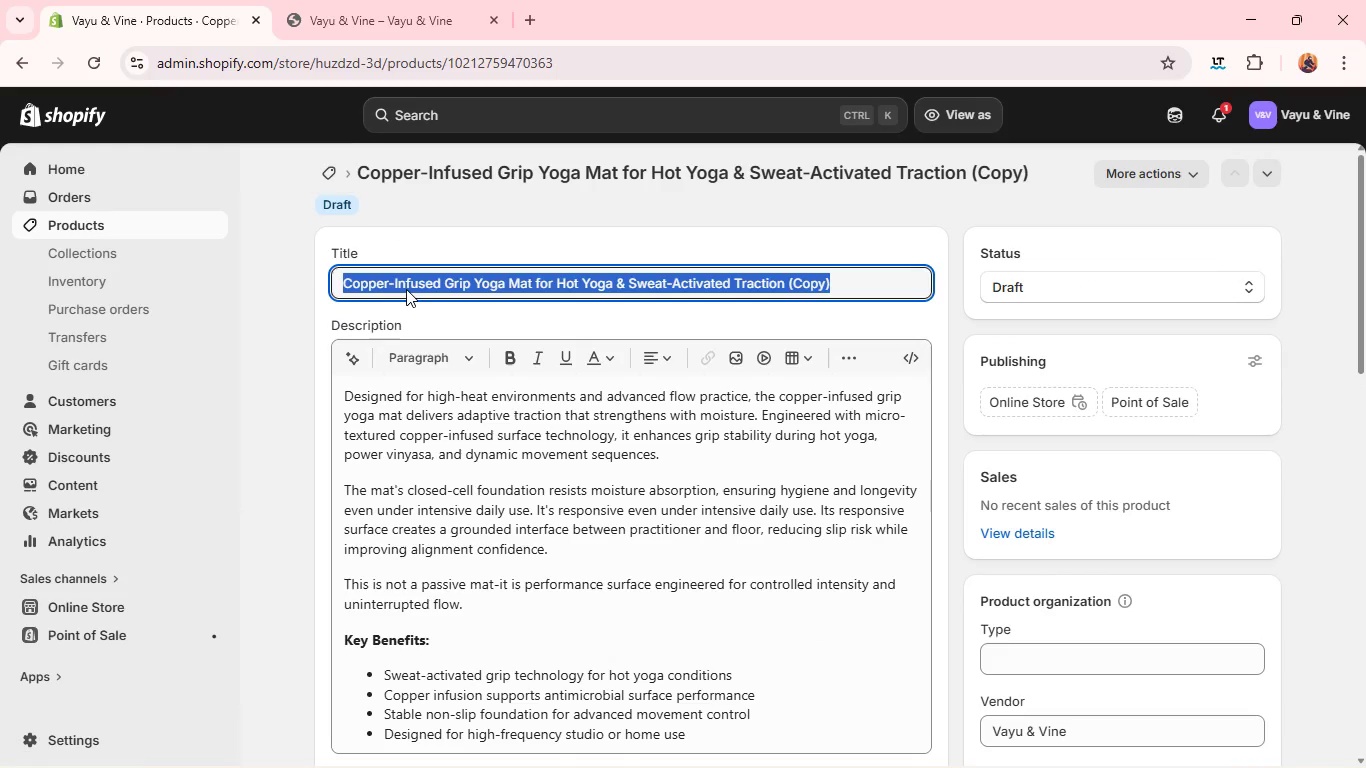 
triple_click([406, 289])
 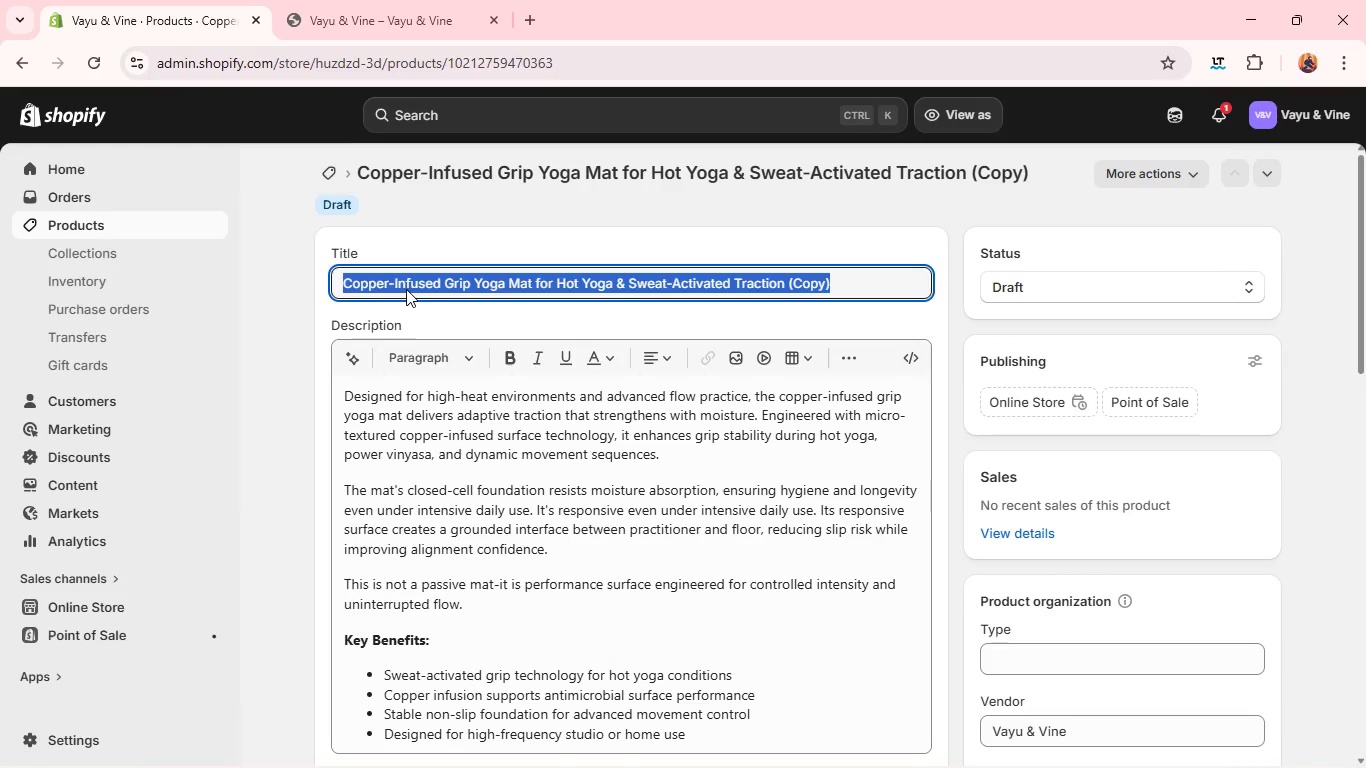 
triple_click([406, 289])
 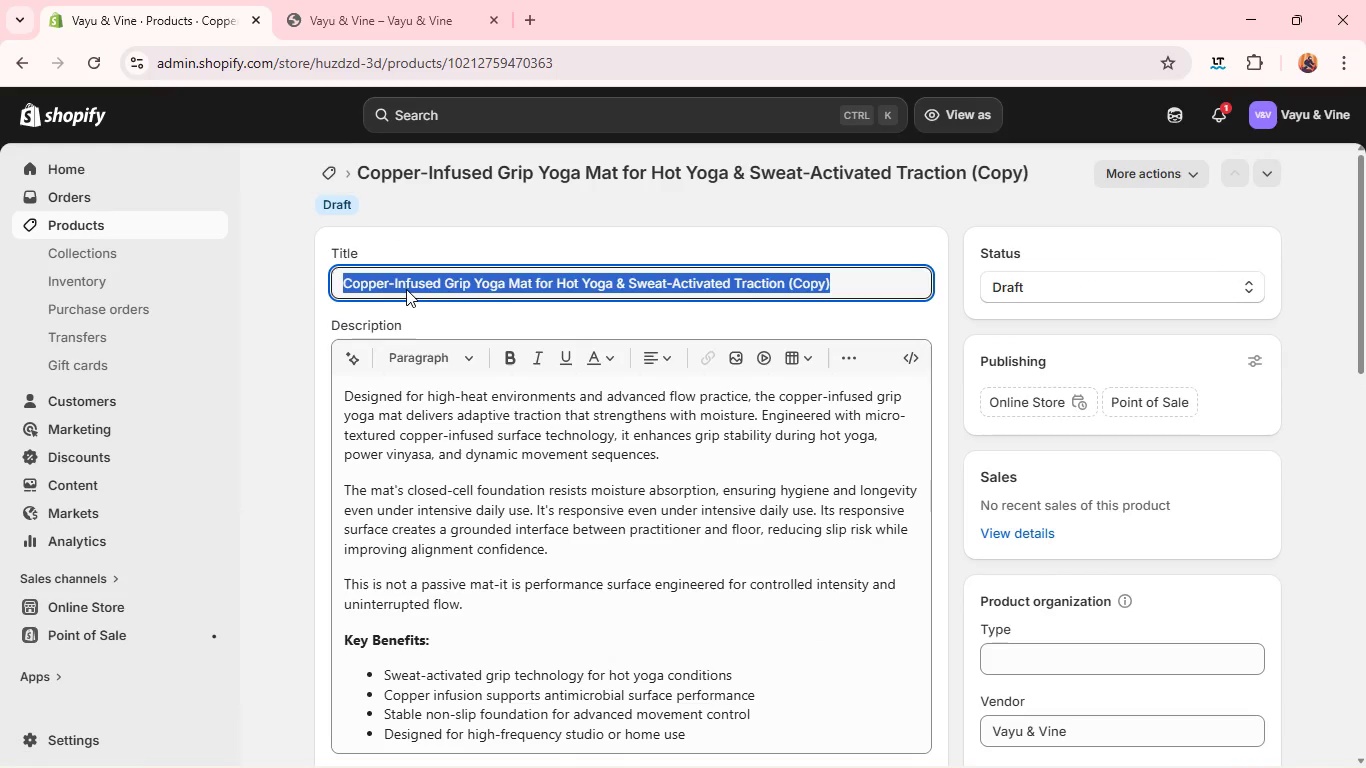 
key(Backspace)
 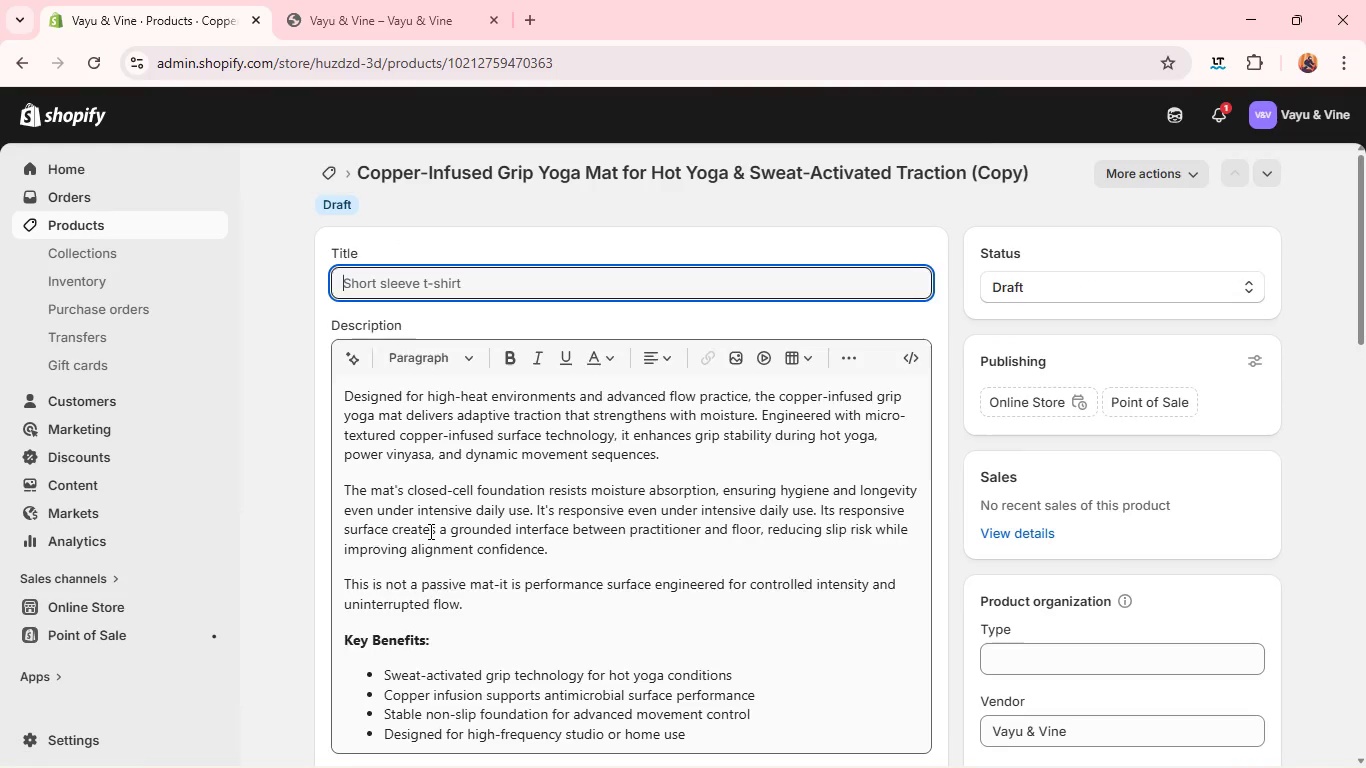 
left_click([429, 531])
 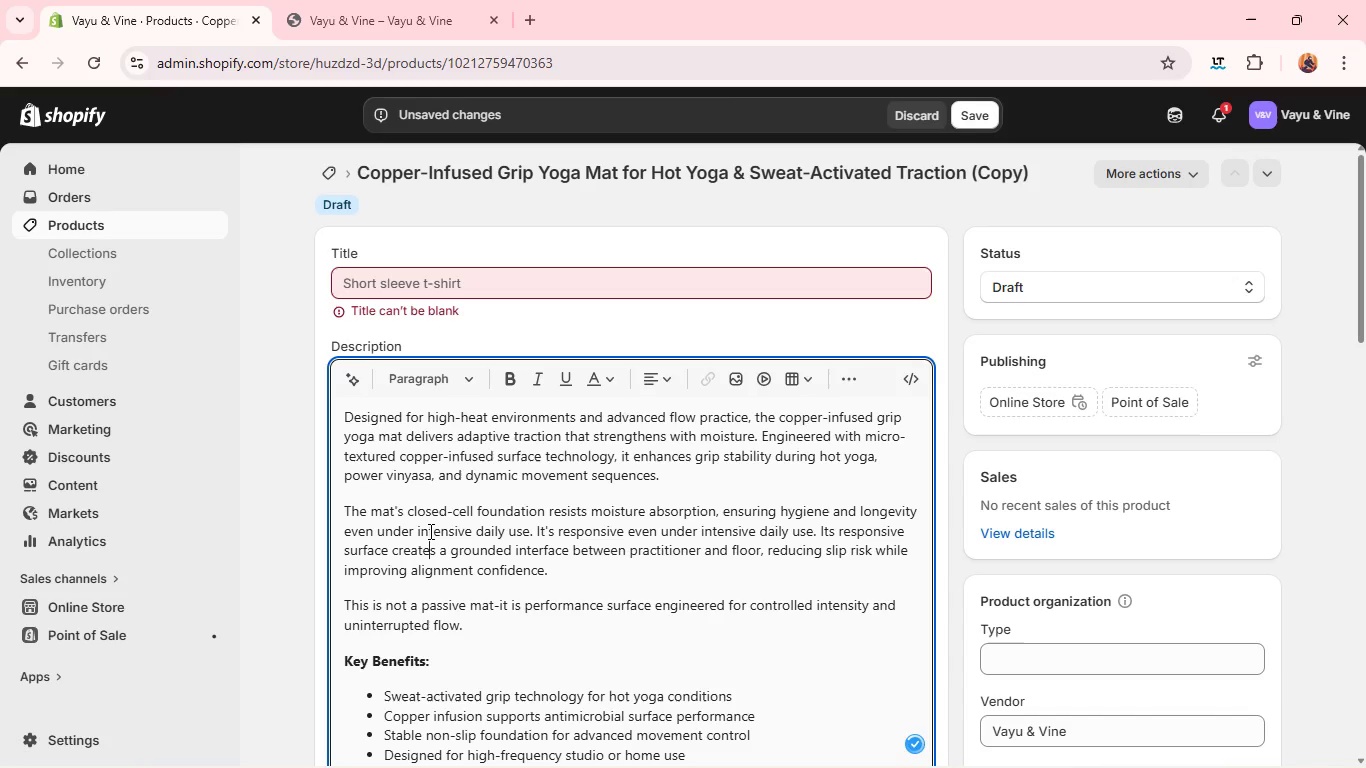 
key(Control+A)
 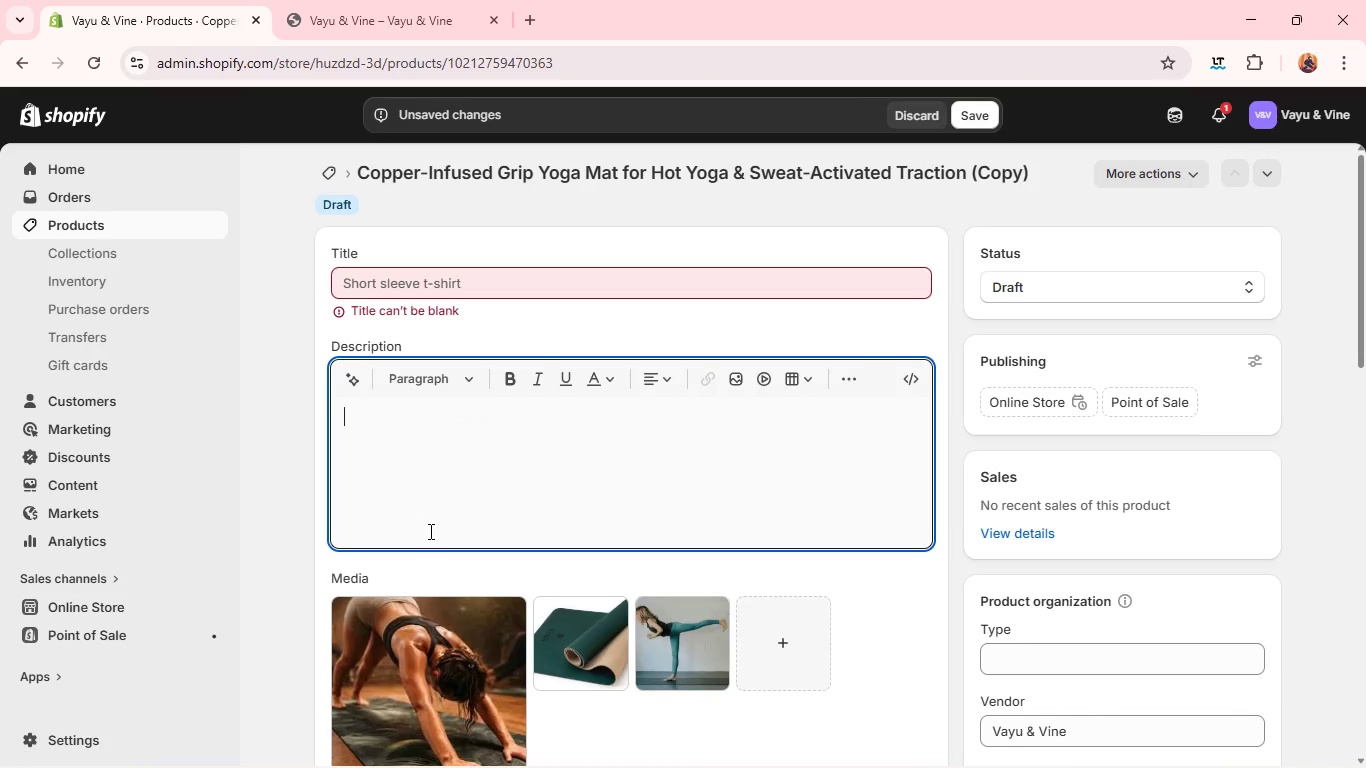 
key(Backspace)
 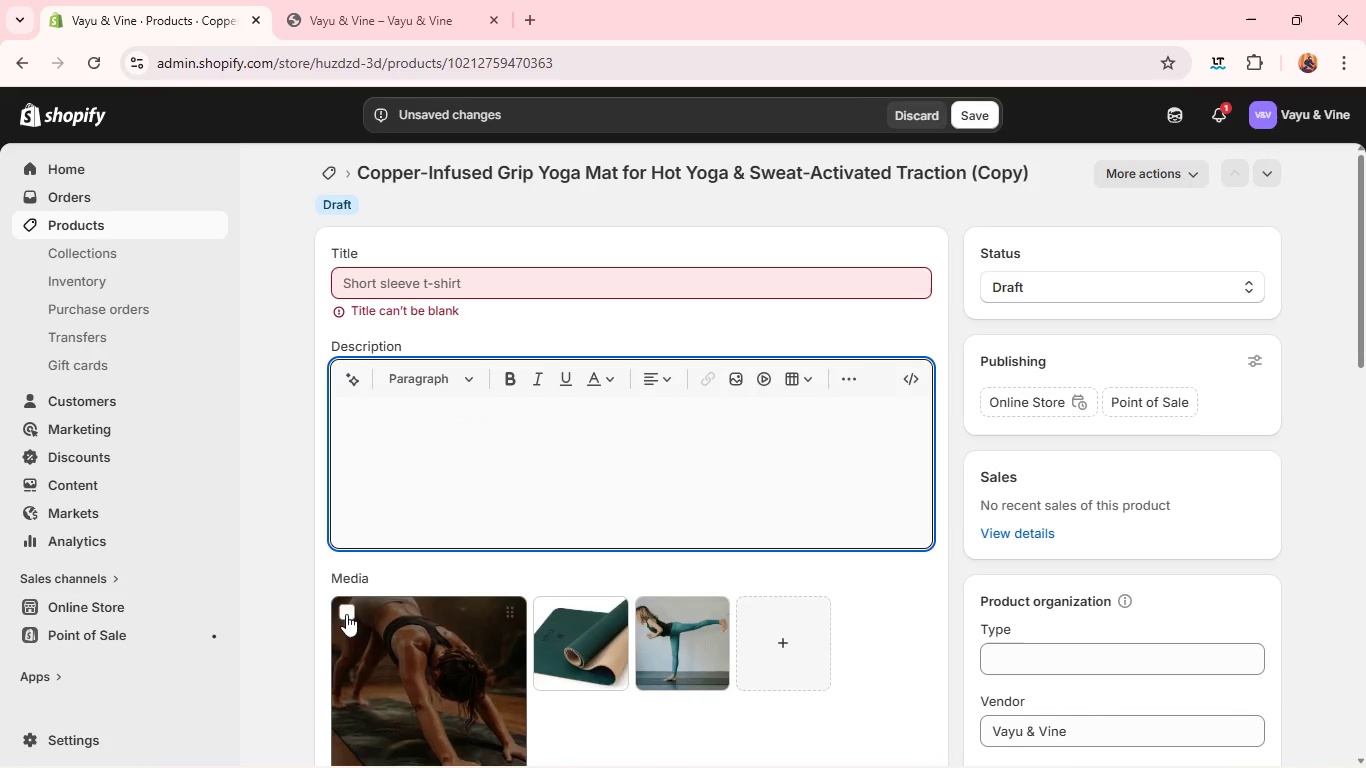 
left_click([346, 614])
 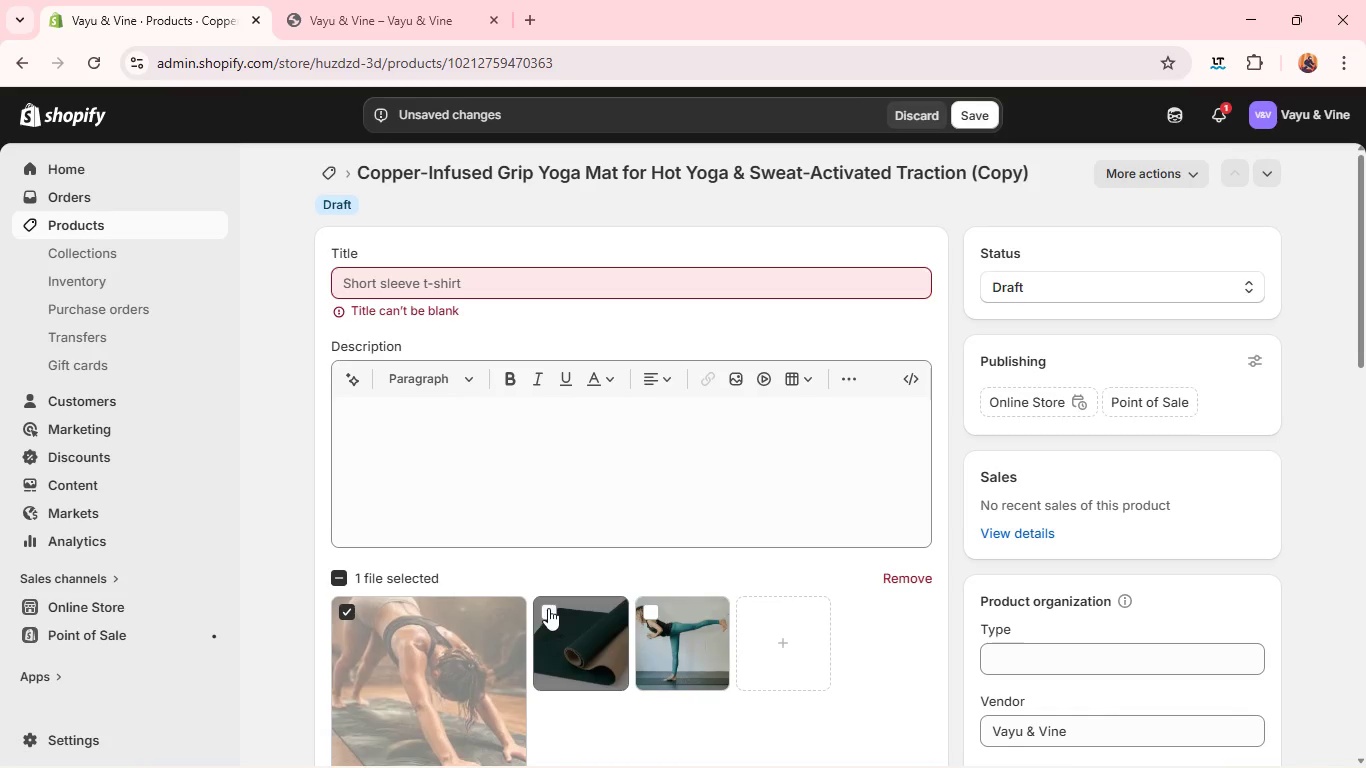 
left_click([548, 608])
 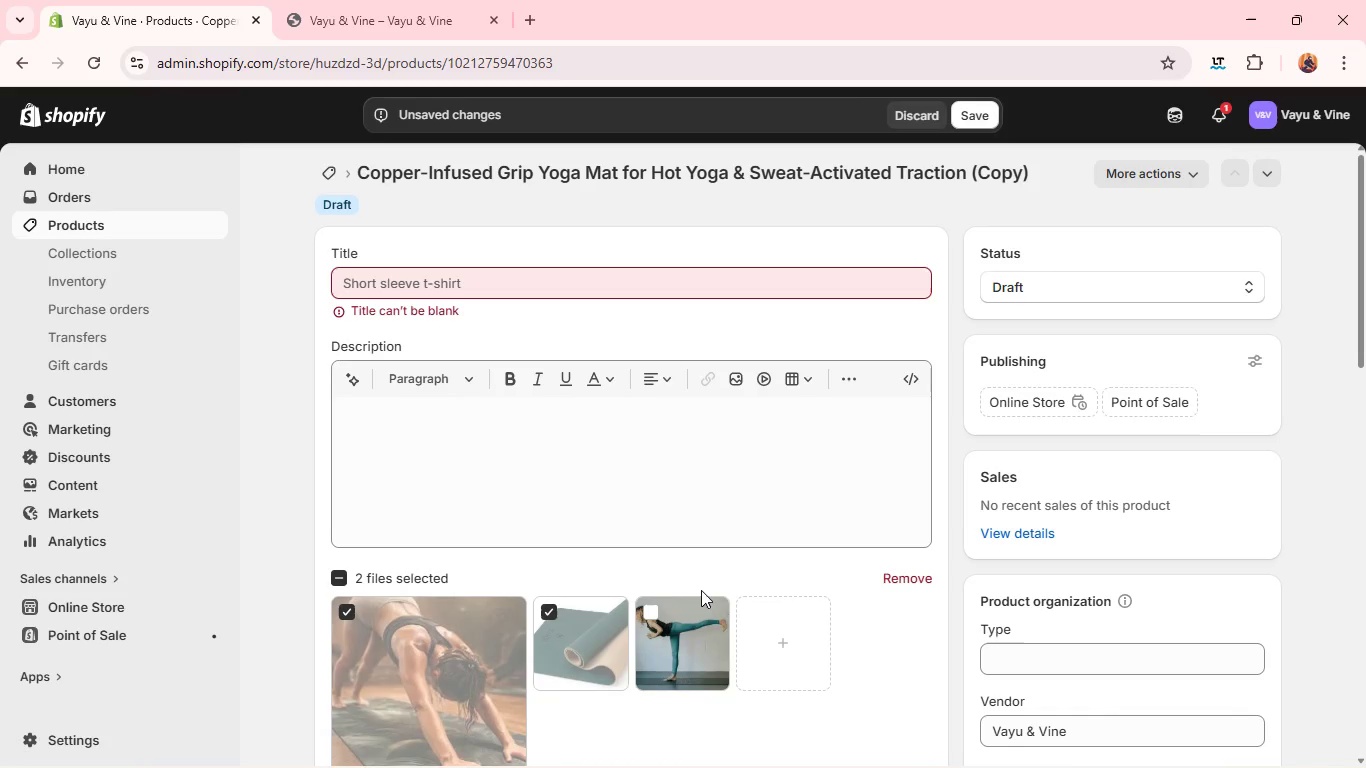 
wait(5.05)
 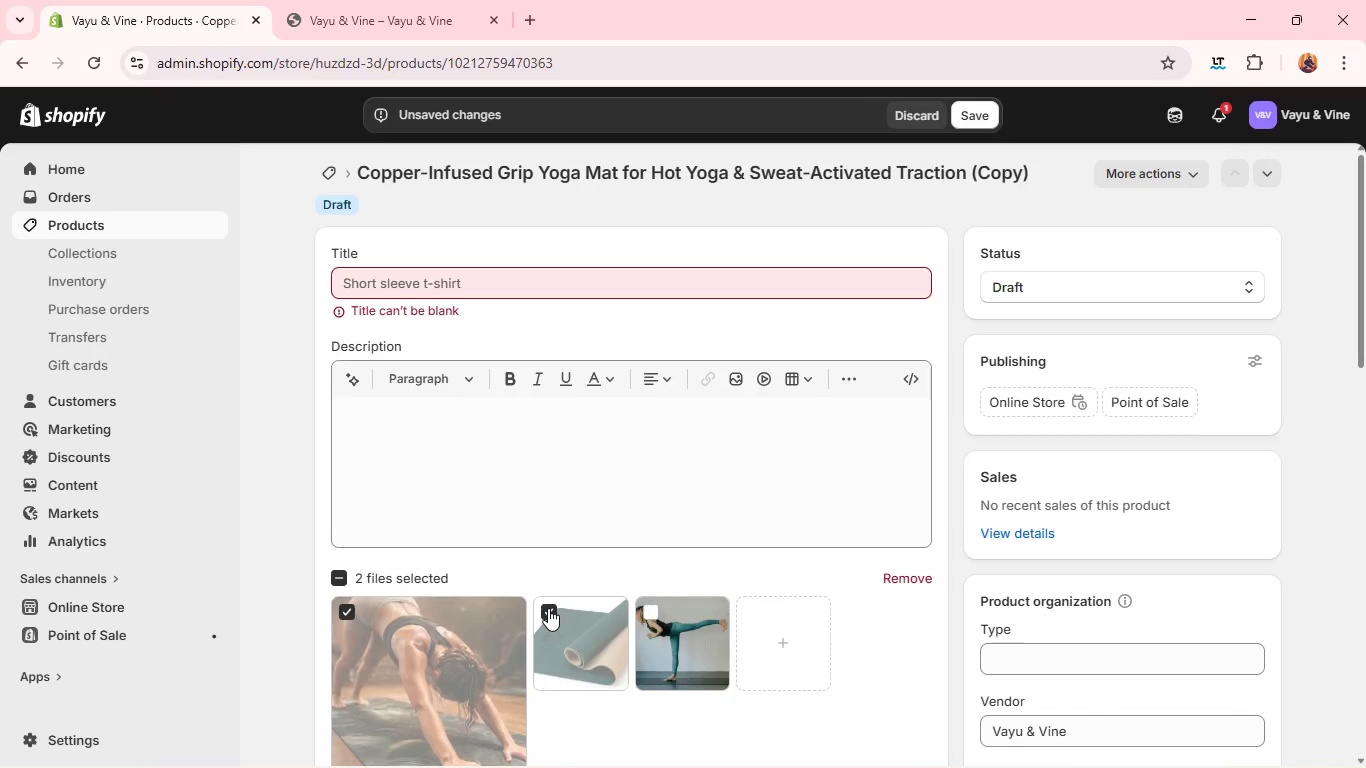 
left_click([649, 609])
 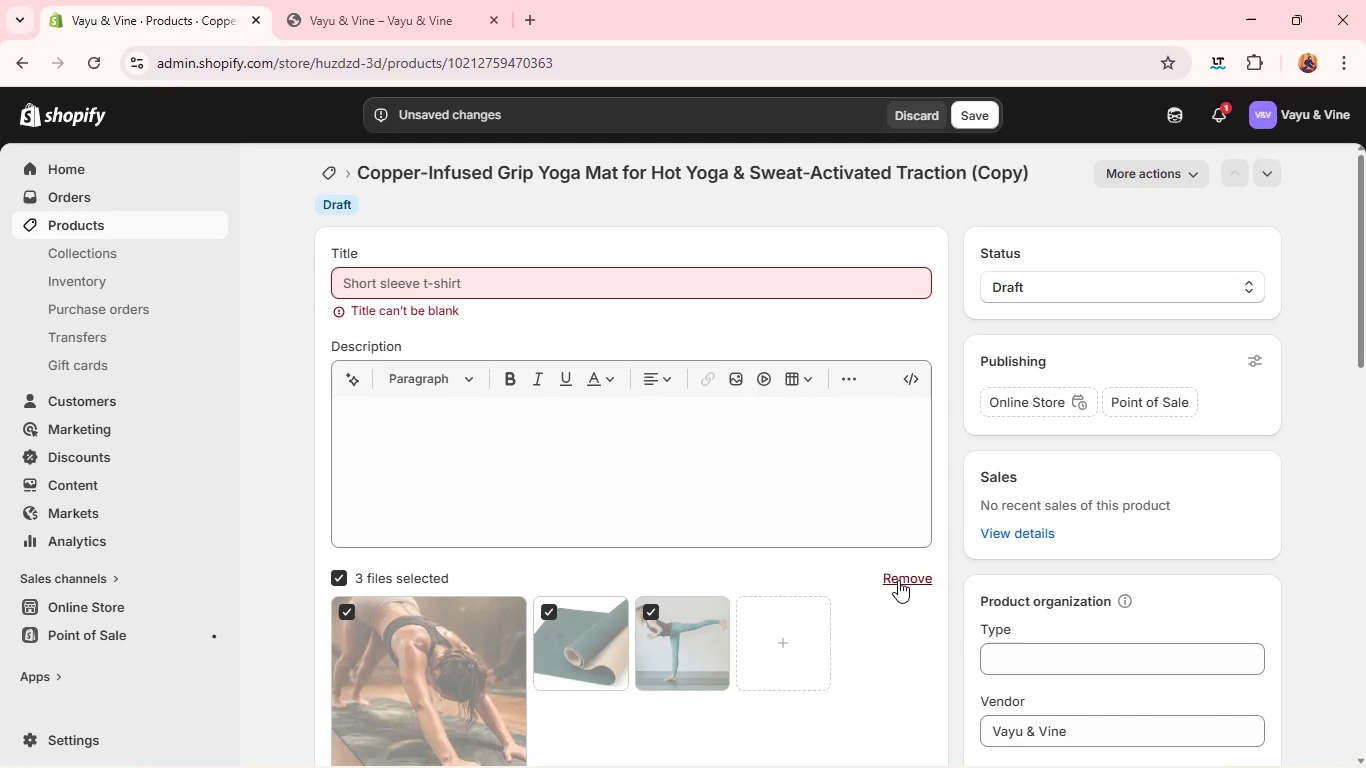 
left_click([898, 580])
 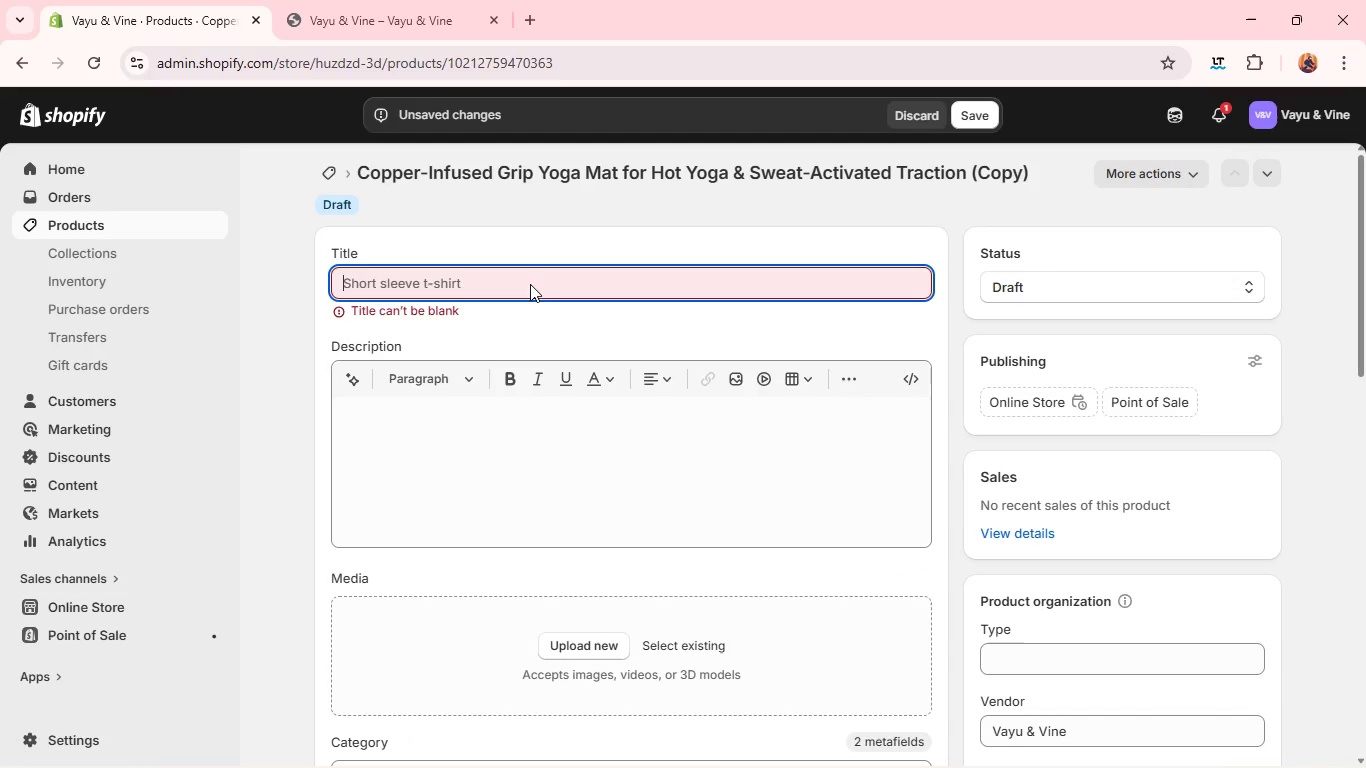 
left_click([530, 284])
 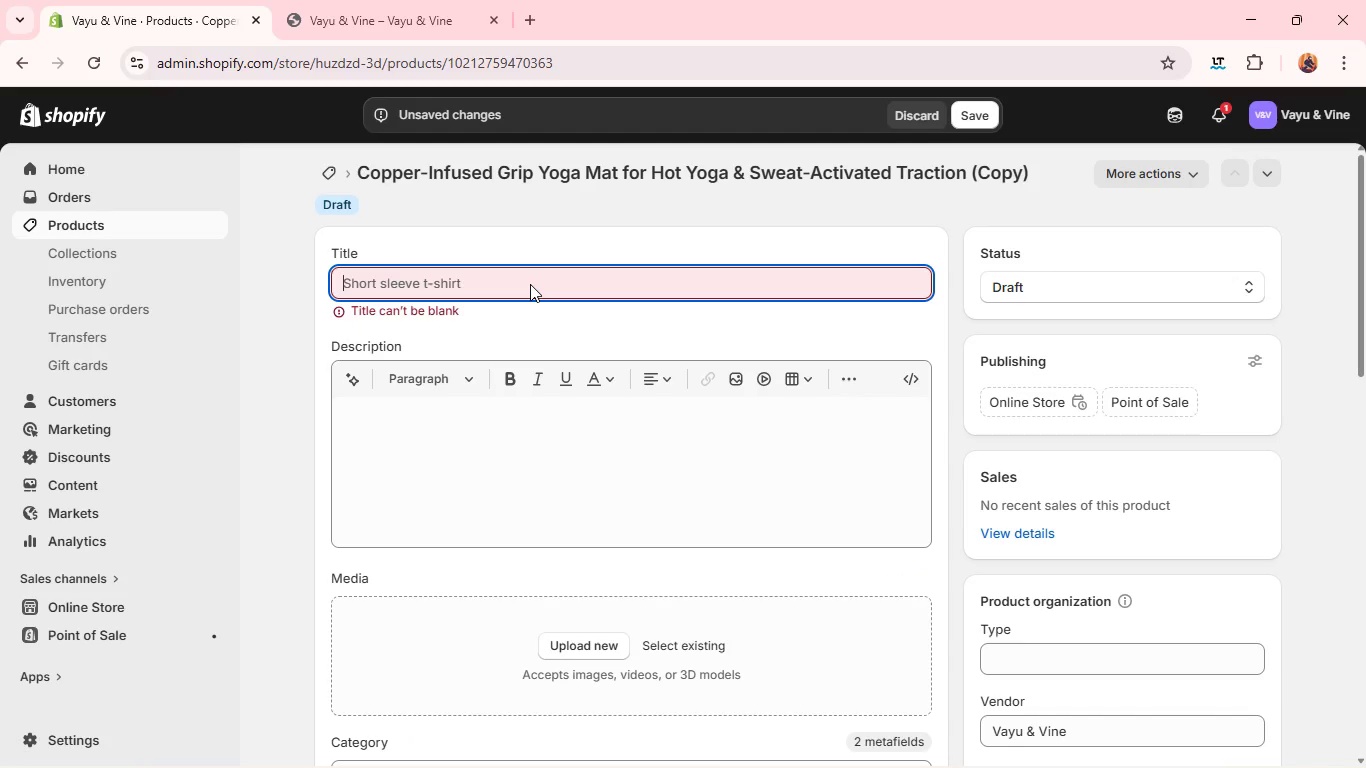 
type(Fasi)
key(Backspace)
type(cia Rel)
 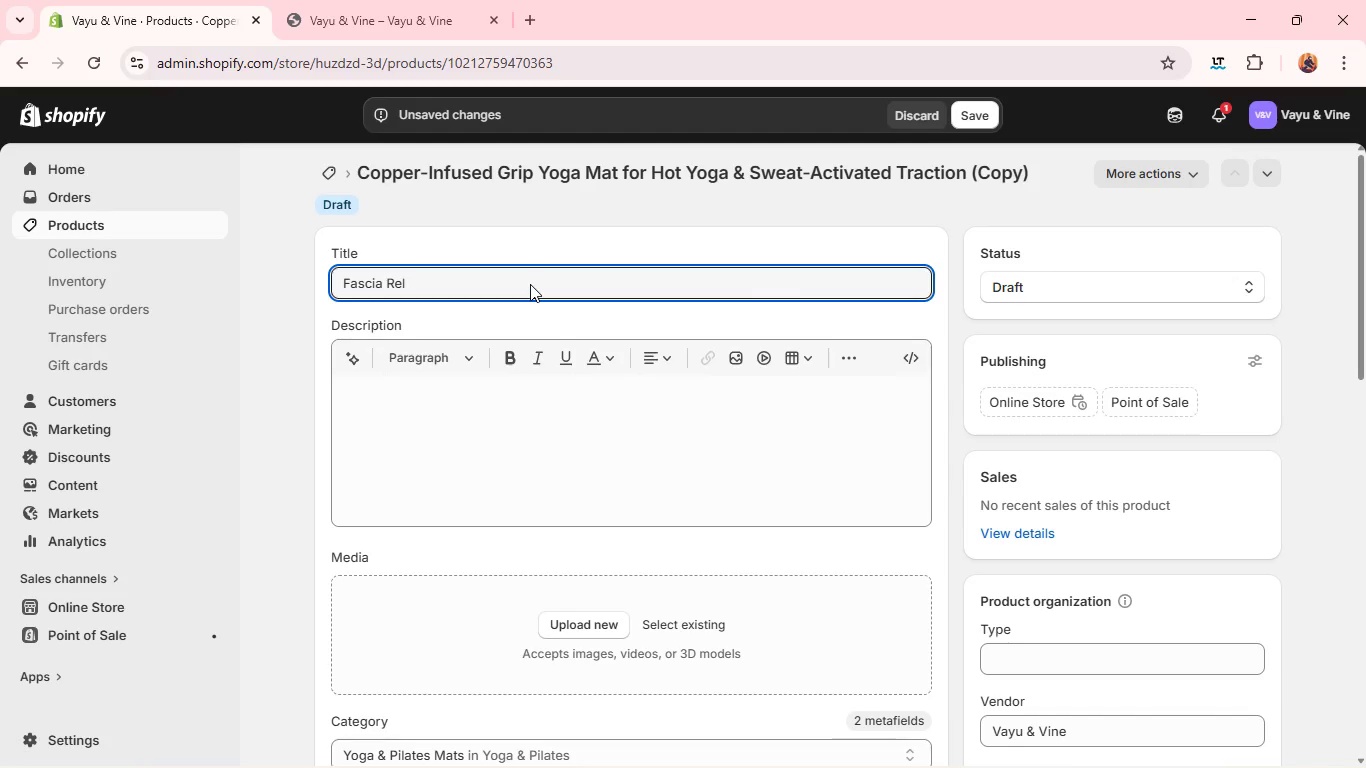 
wait(7.33)
 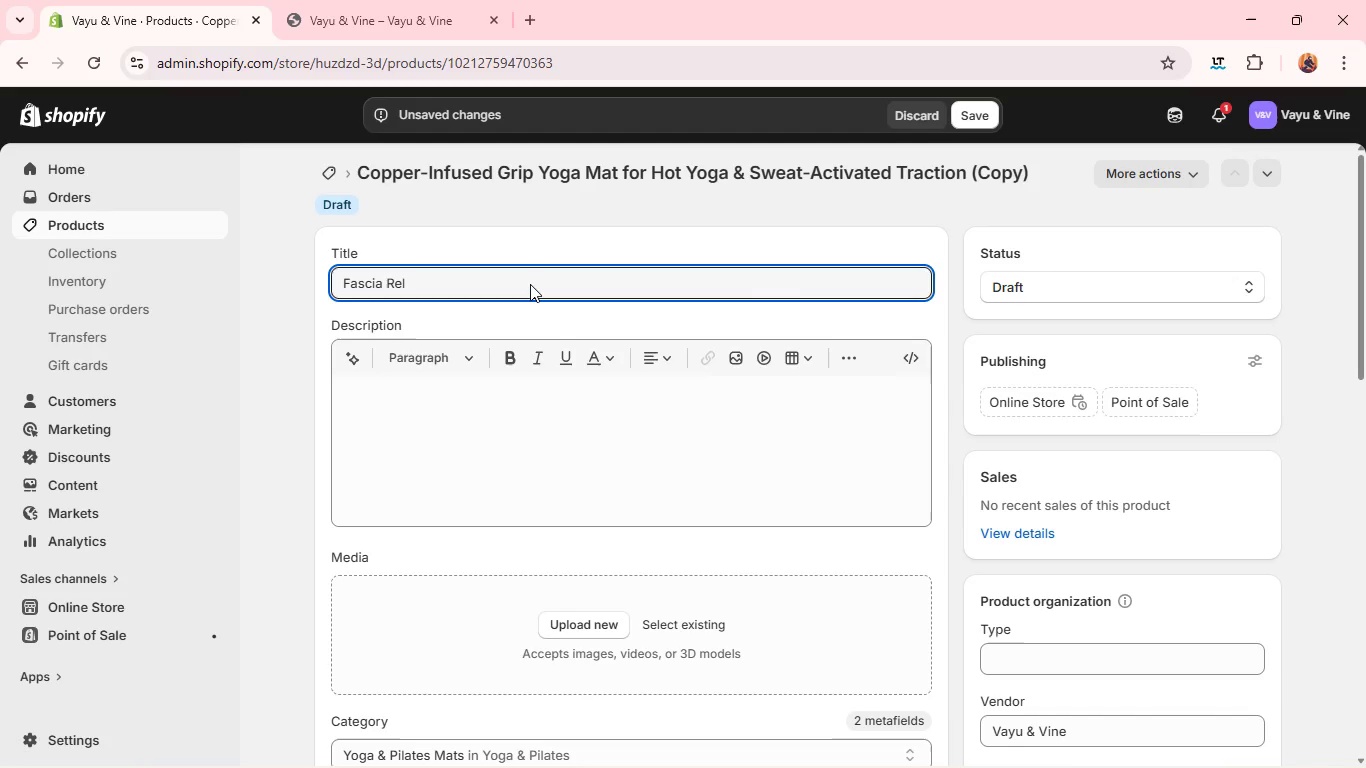 
type(ease Recovery Roller Set for Deep Tissue & Mobility Restoration )
 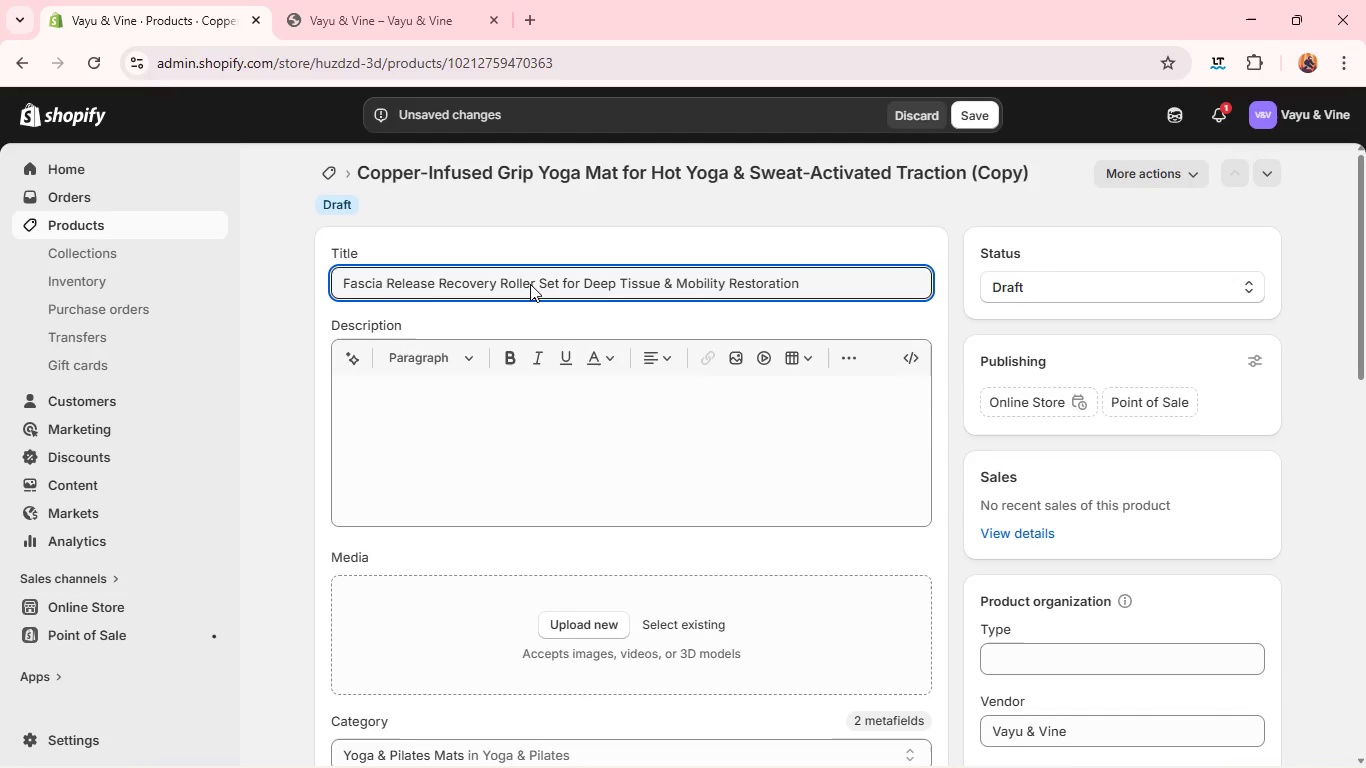 
left_click([497, 421])
 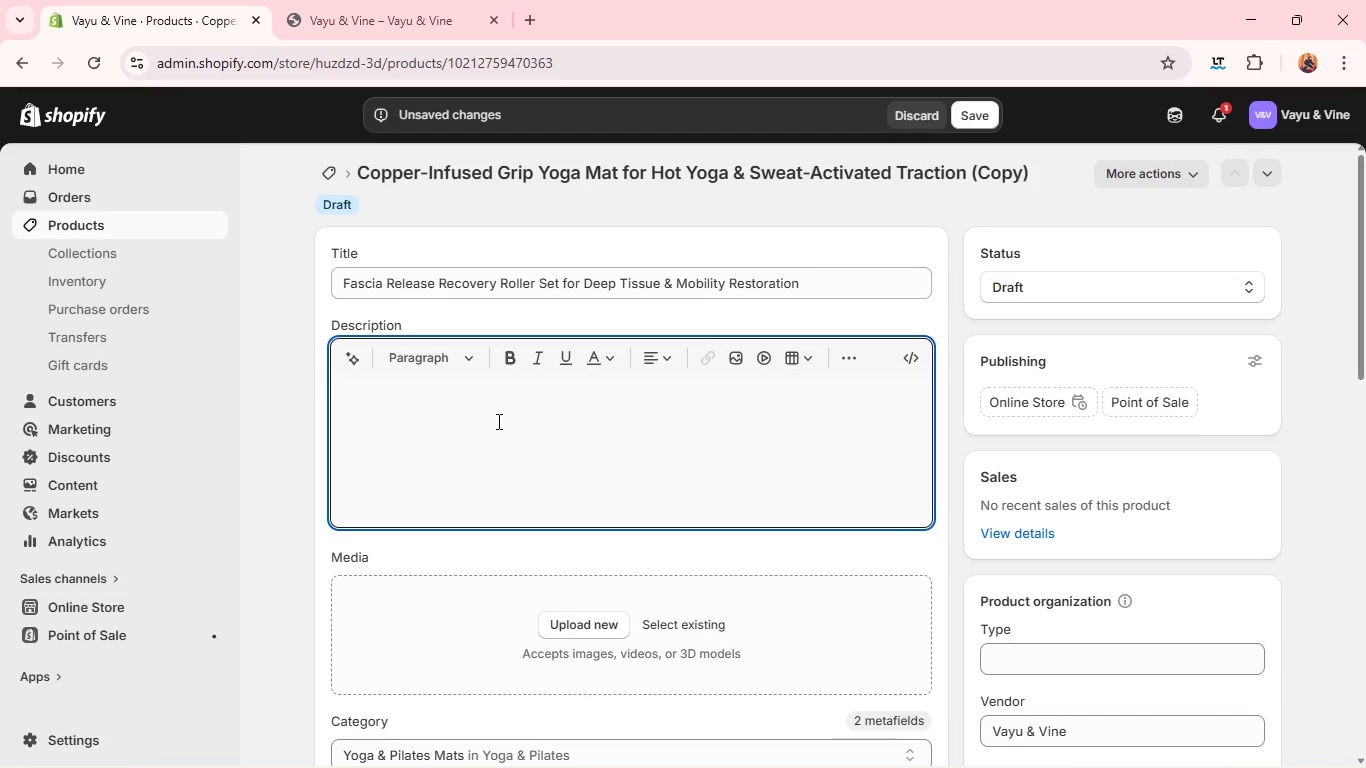 
type(The Fas)
 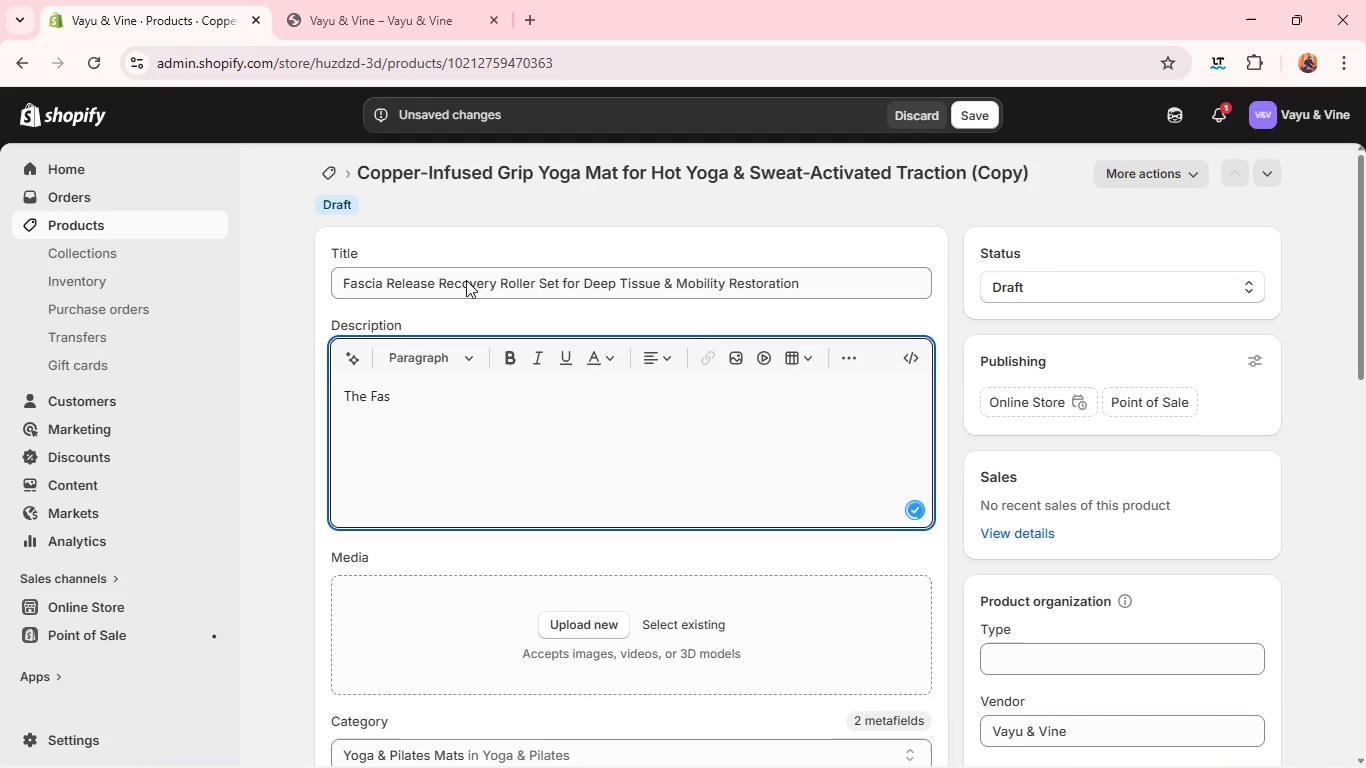 
double_click([462, 277])
 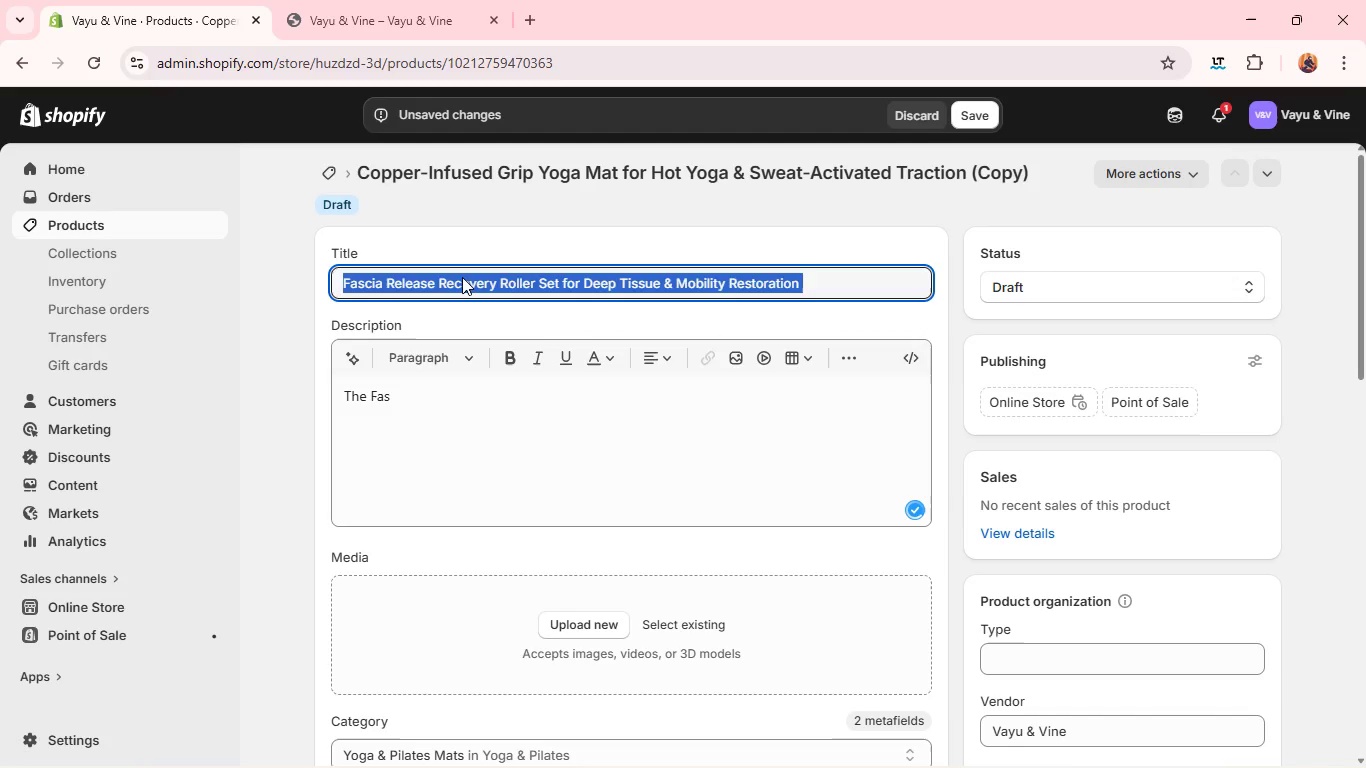 
triple_click([462, 277])
 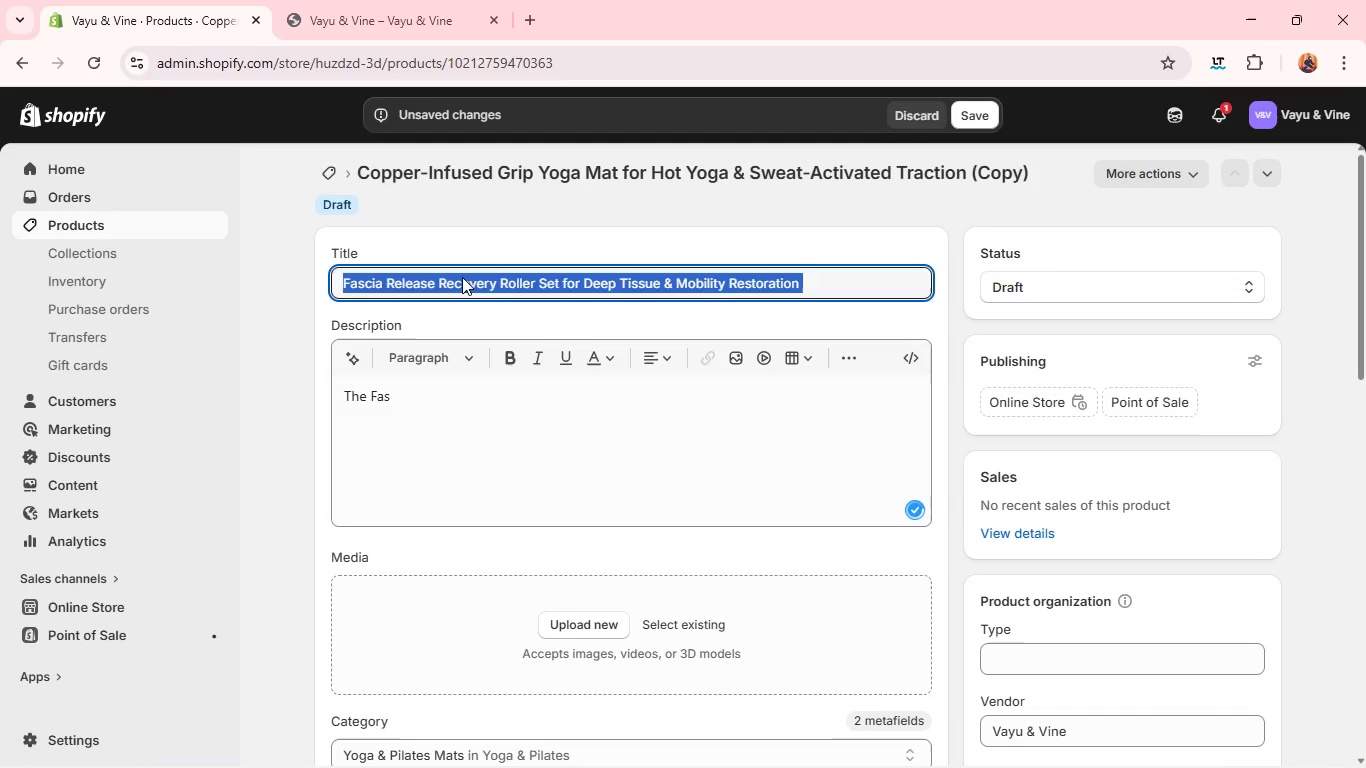 
triple_click([462, 277])
 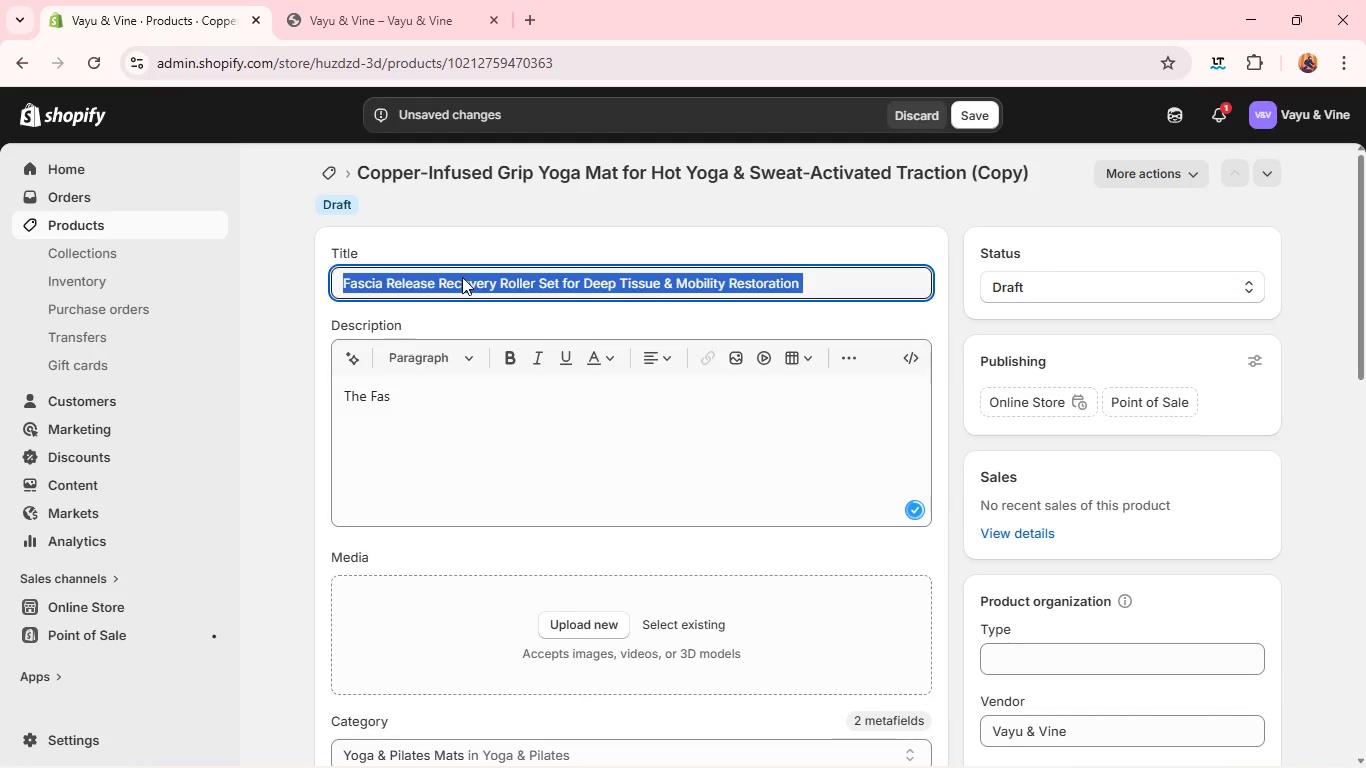 
key(Control+A)
 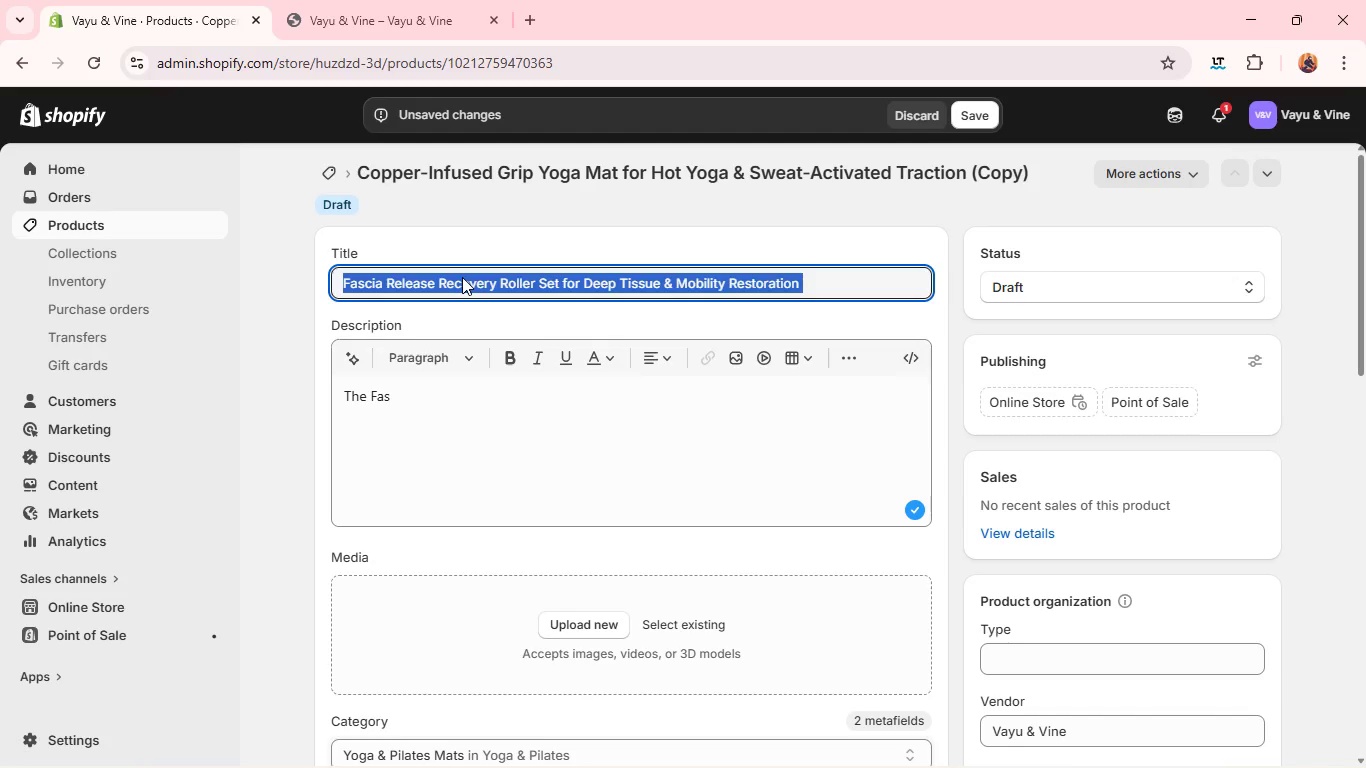 
key(Control+C)
 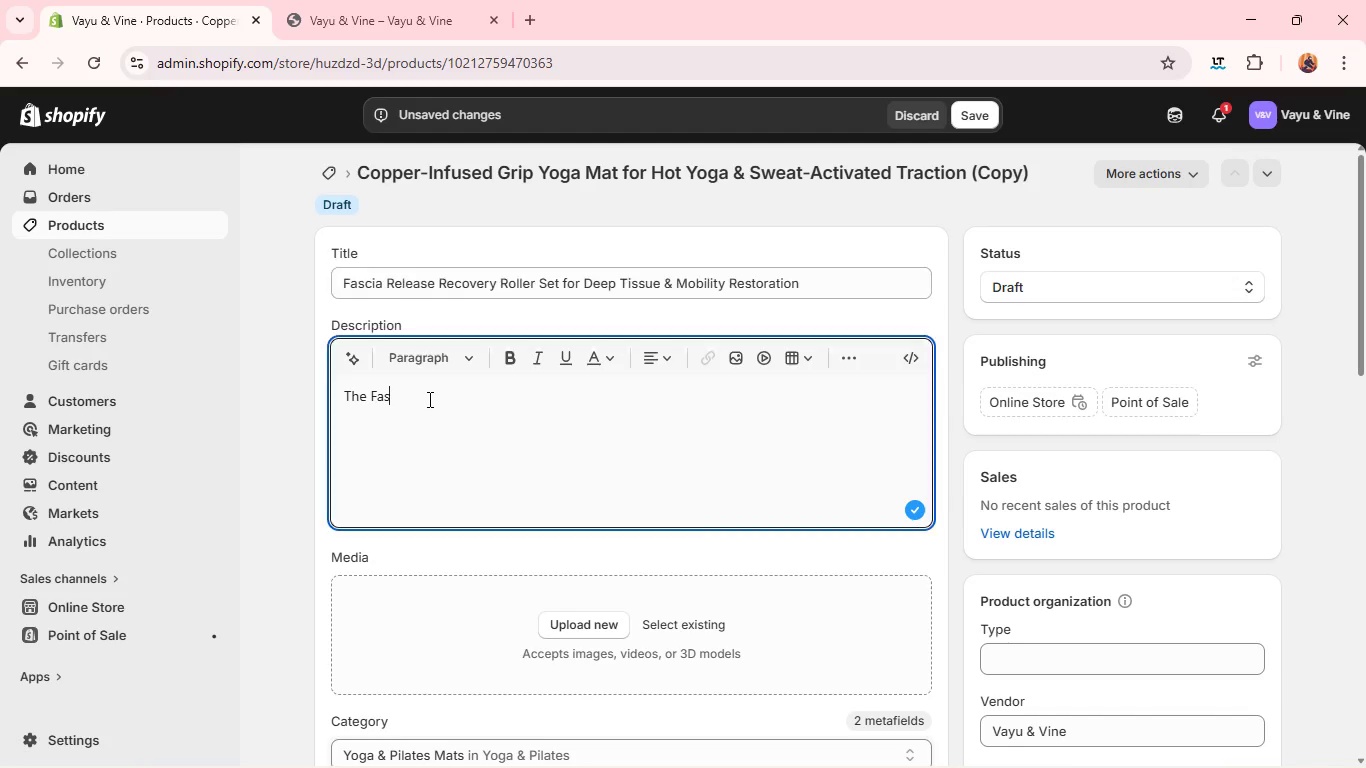 
left_click([428, 399])
 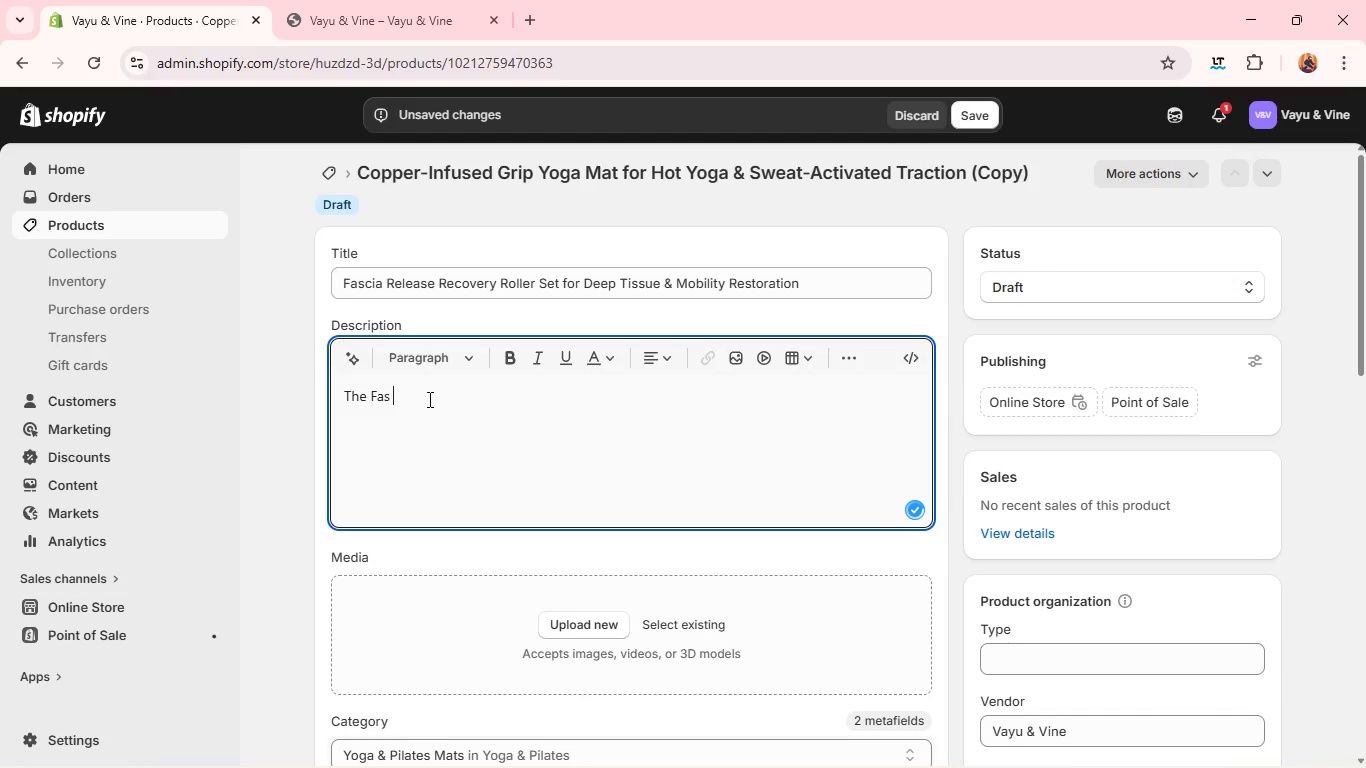 
hold_key(key=ControlLeft, duration=0.44)
 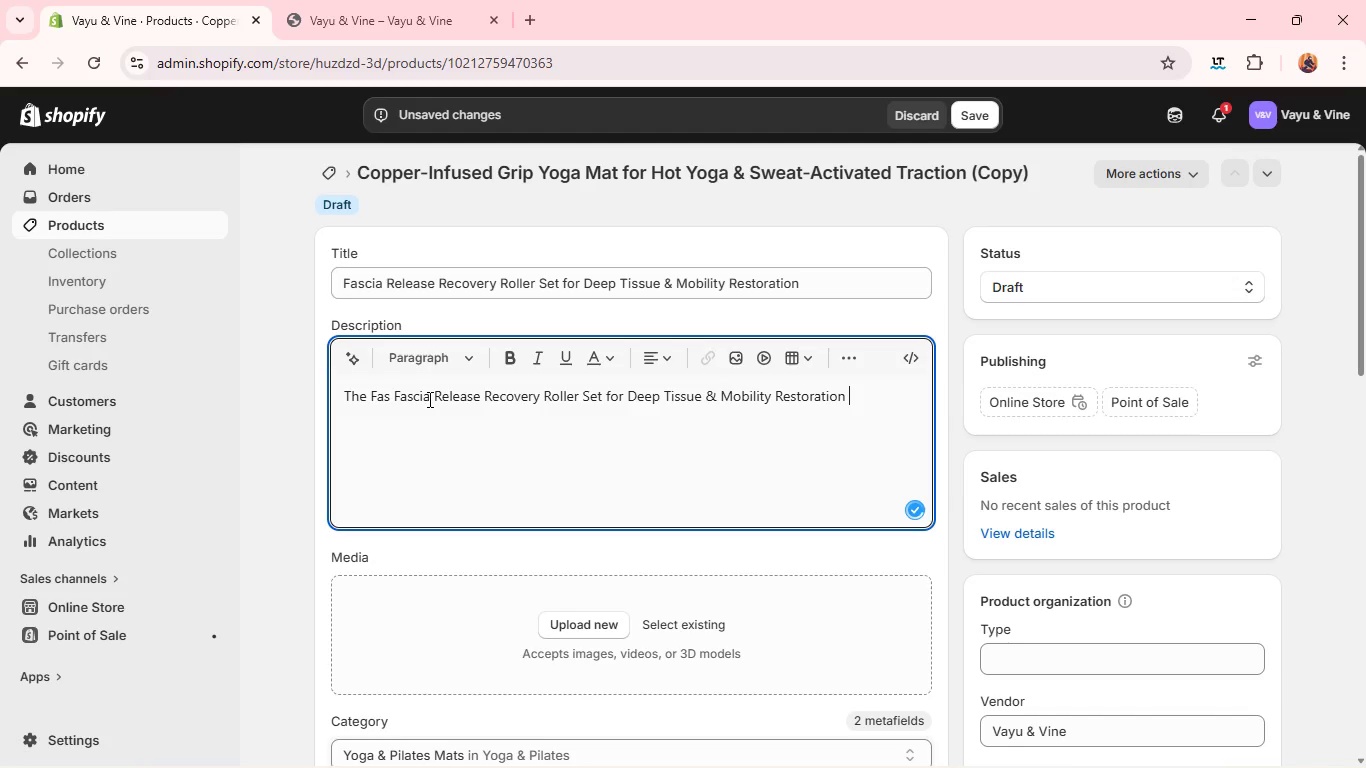 
key(Space)
 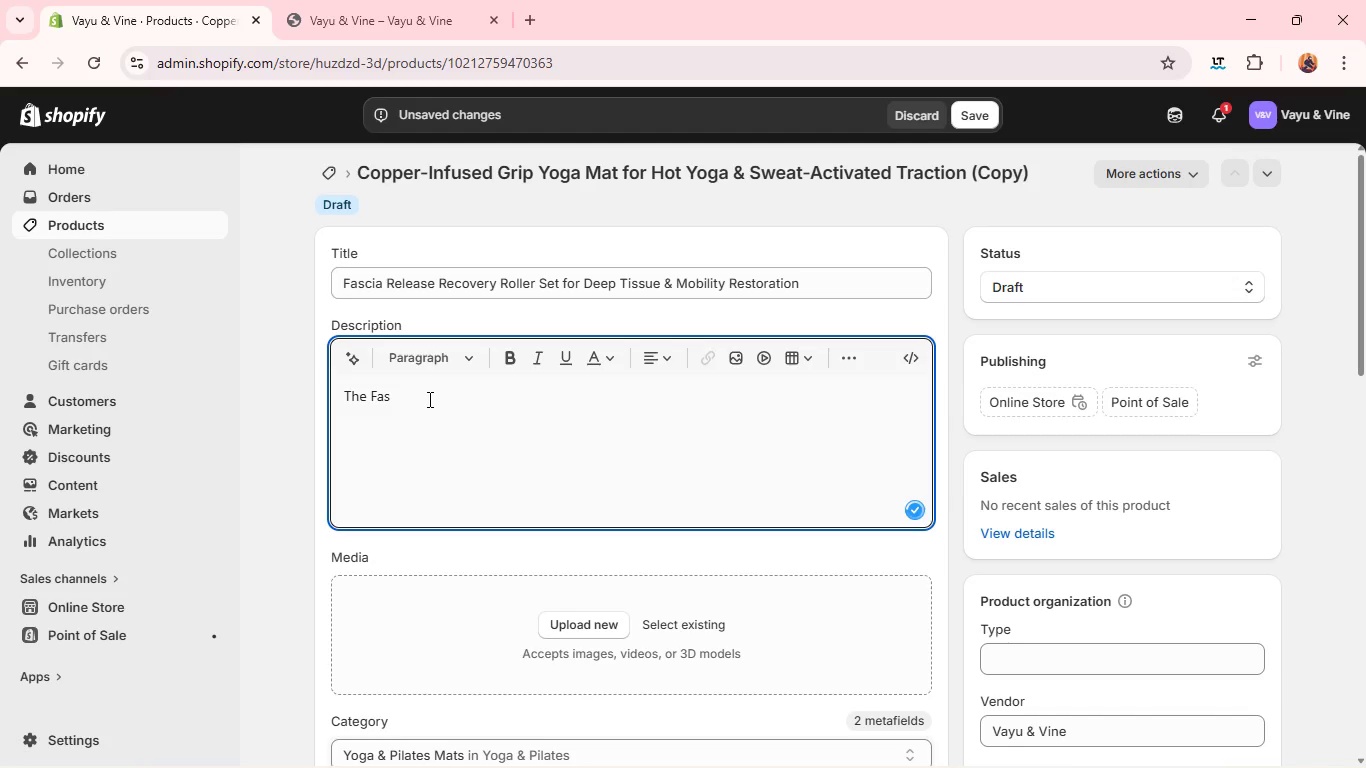 
key(Control+V)
 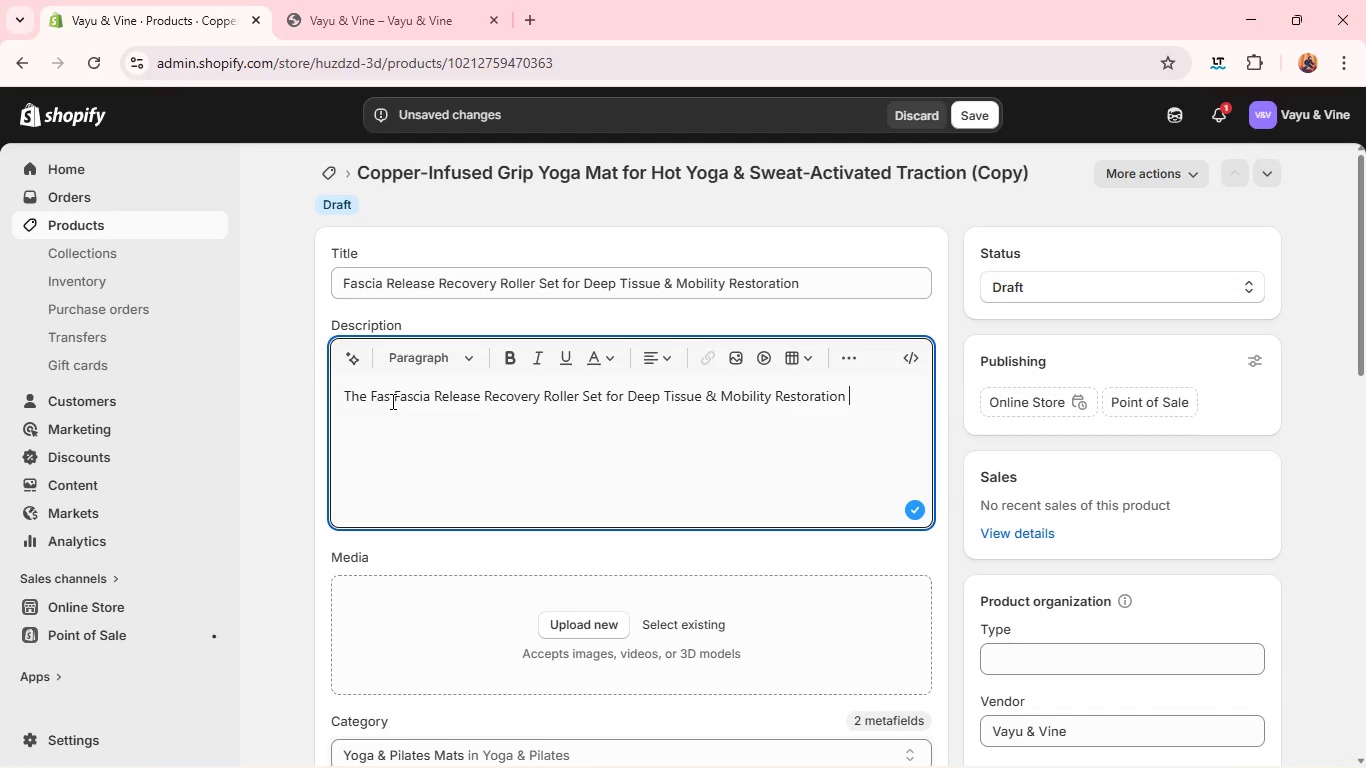 
left_click([391, 401])
 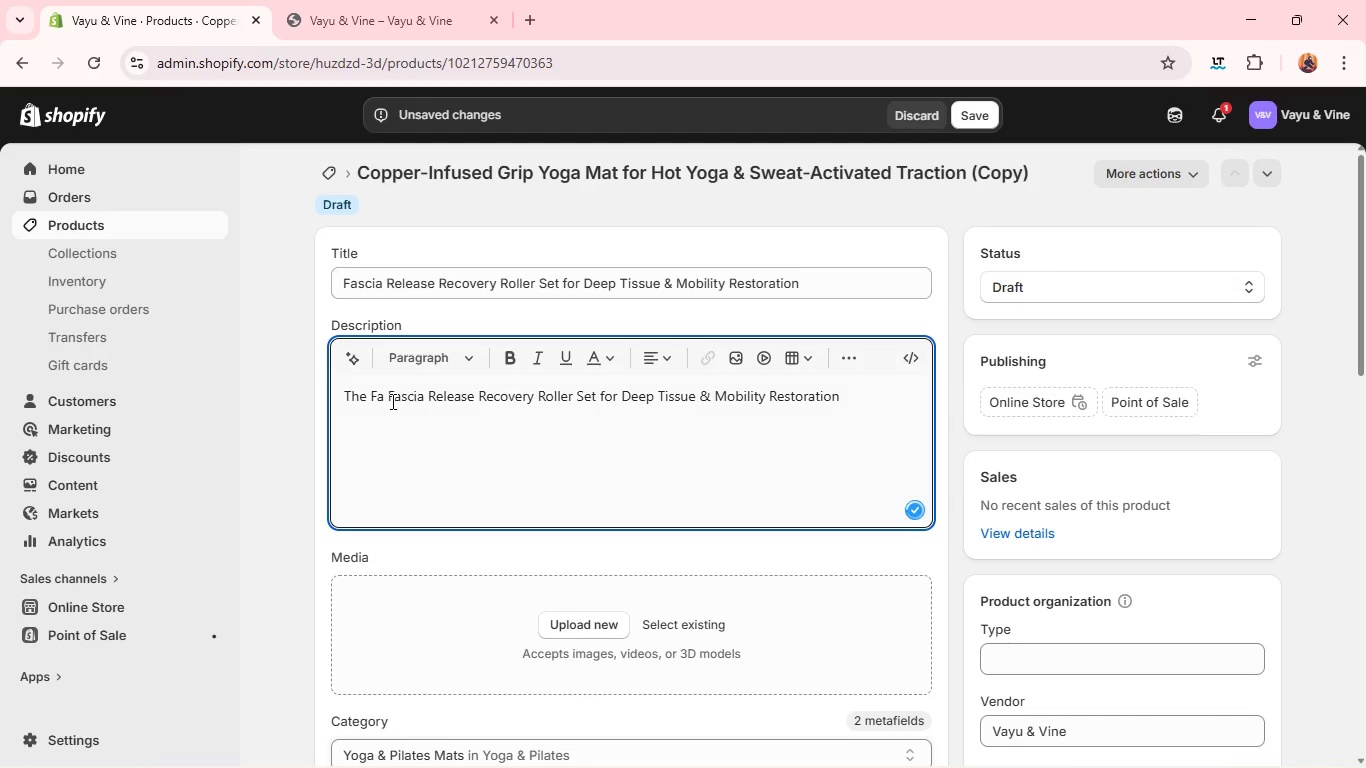 
key(Backspace)
 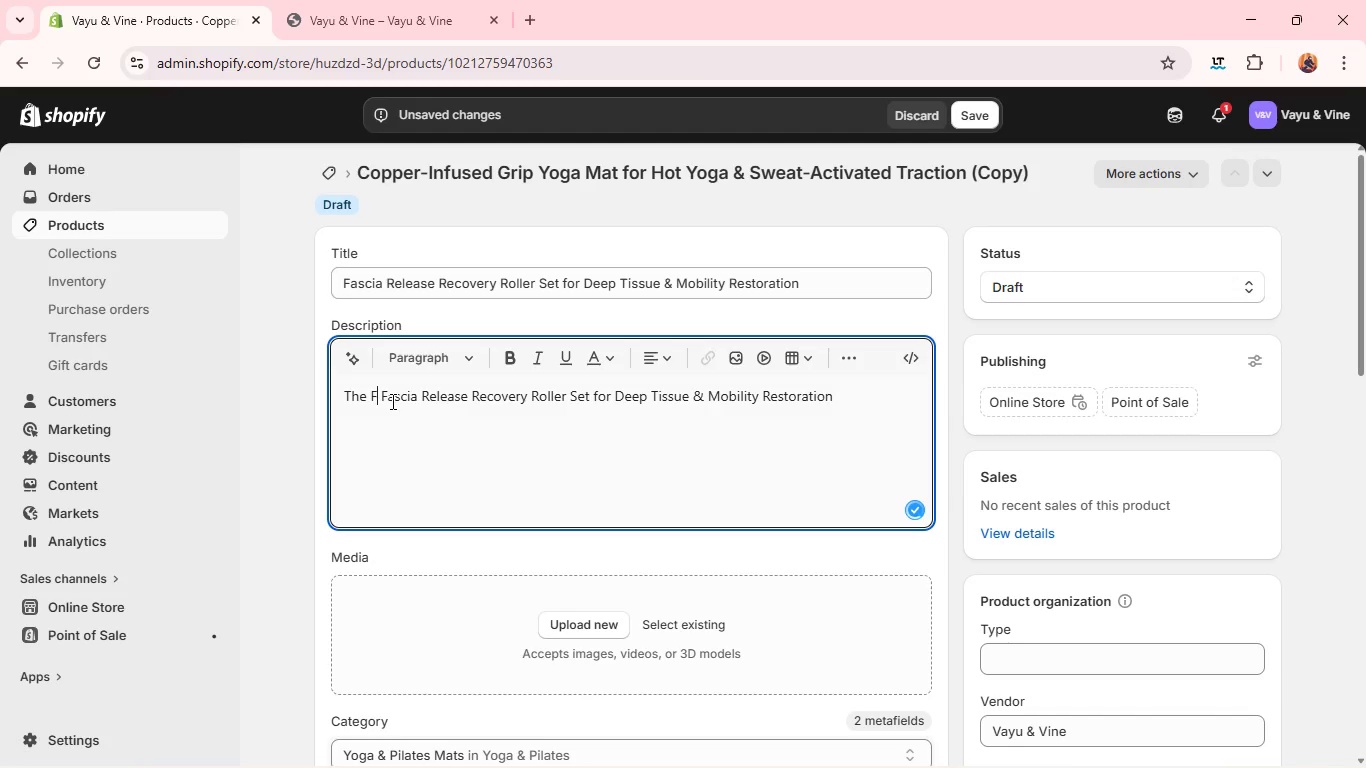 
key(Backspace)
 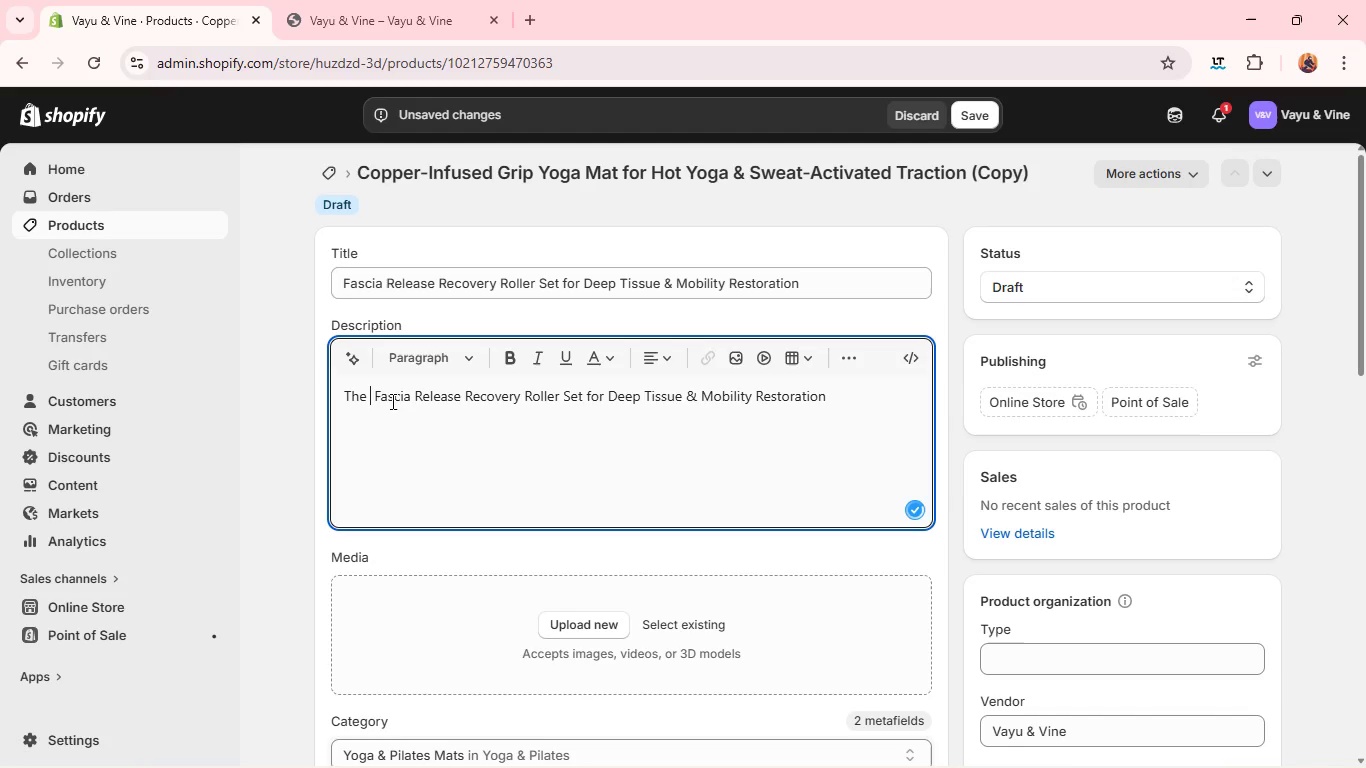 
key(Backspace)
 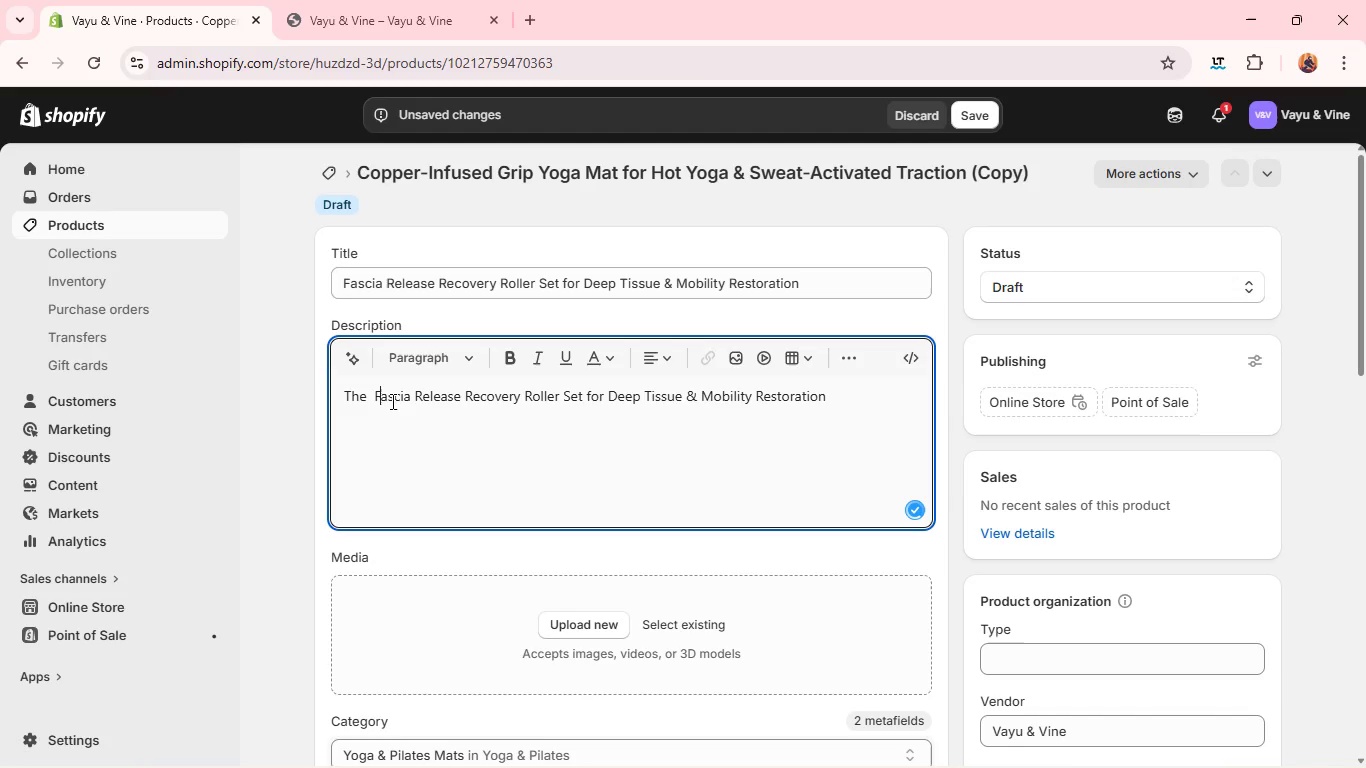 
key(ArrowRight)
 